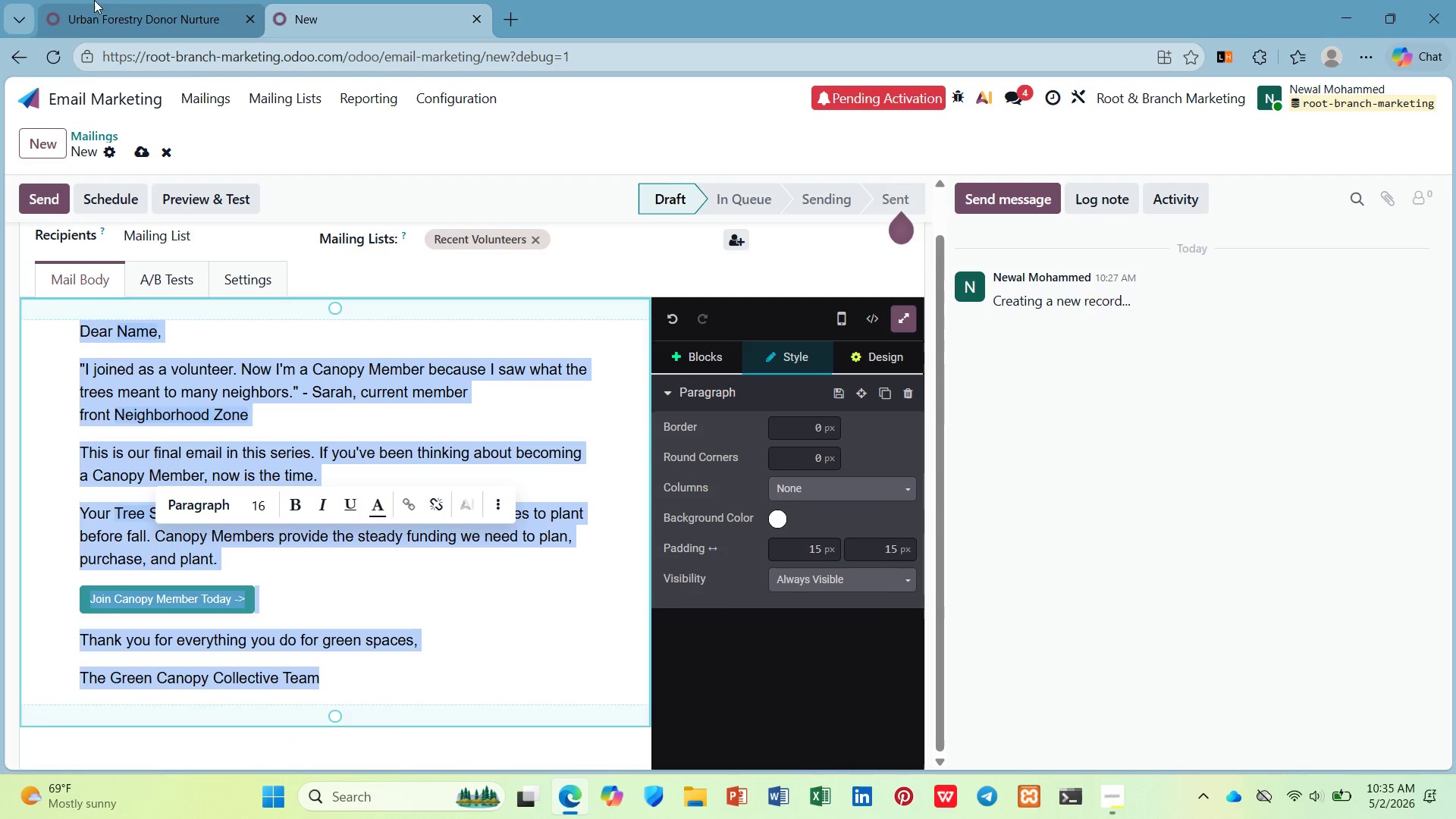 
left_click([109, 0])
 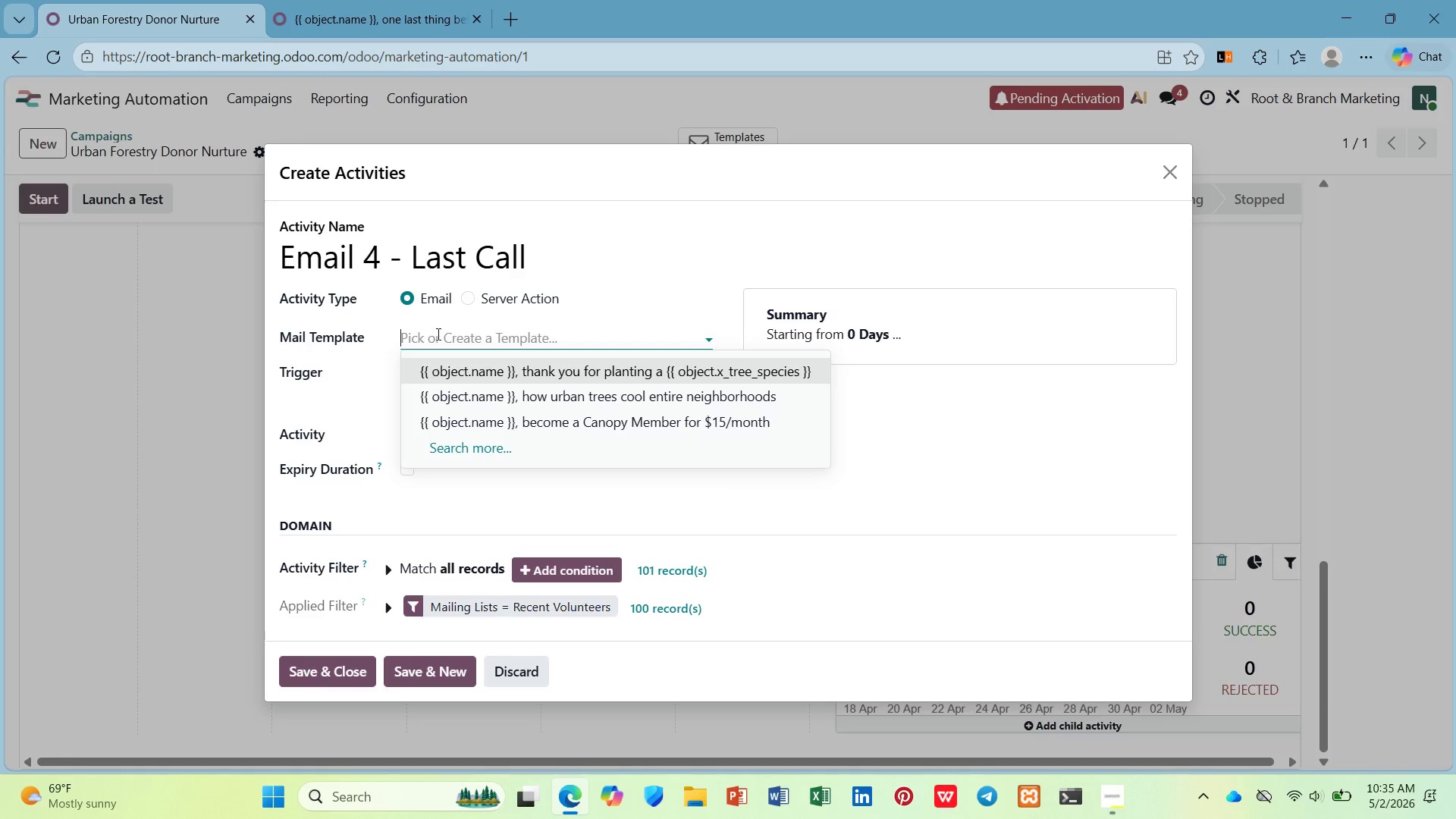 
left_click([385, 3])
 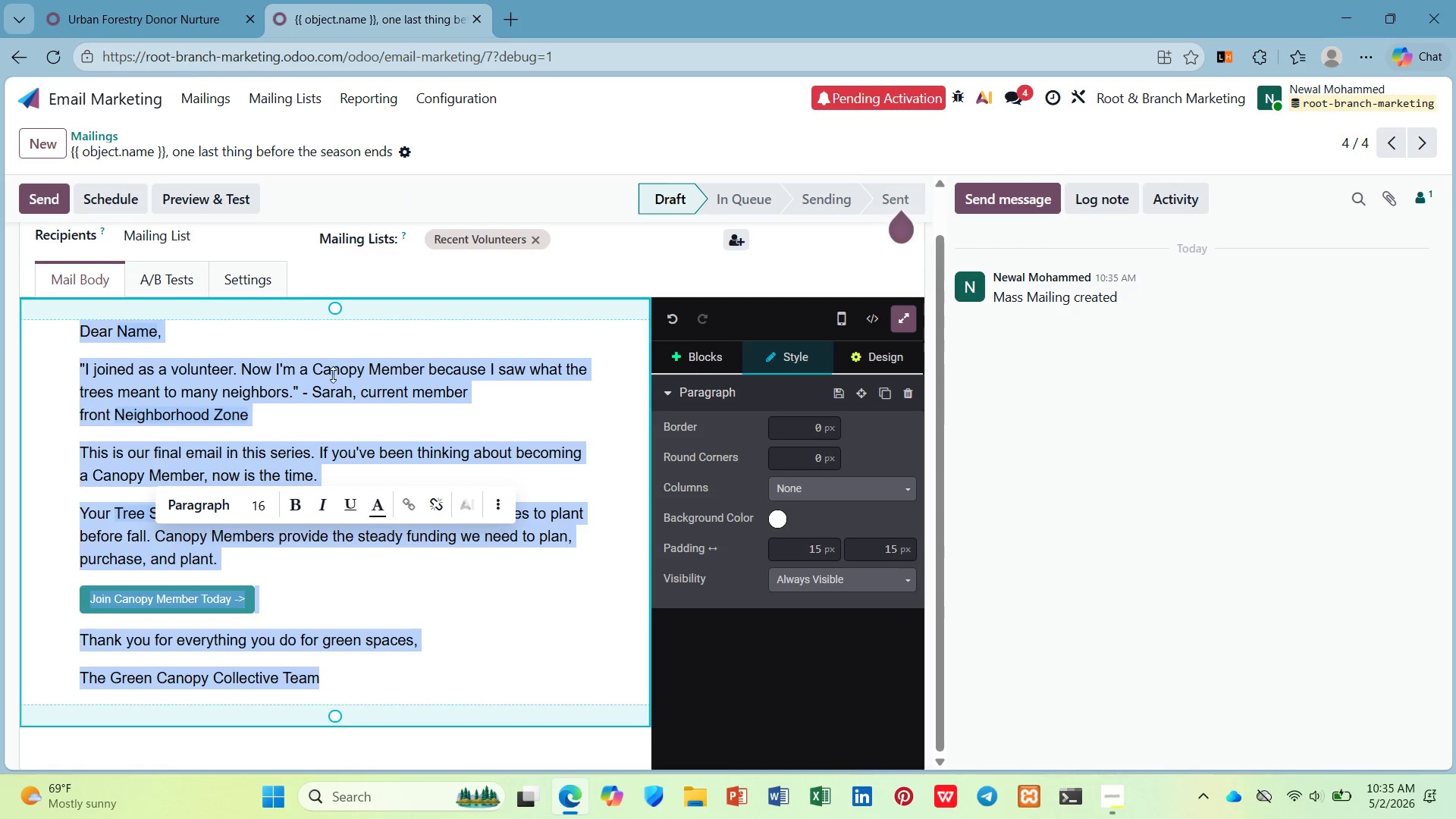 
scroll: coordinate [328, 568], scroll_direction: up, amount: 4.0
 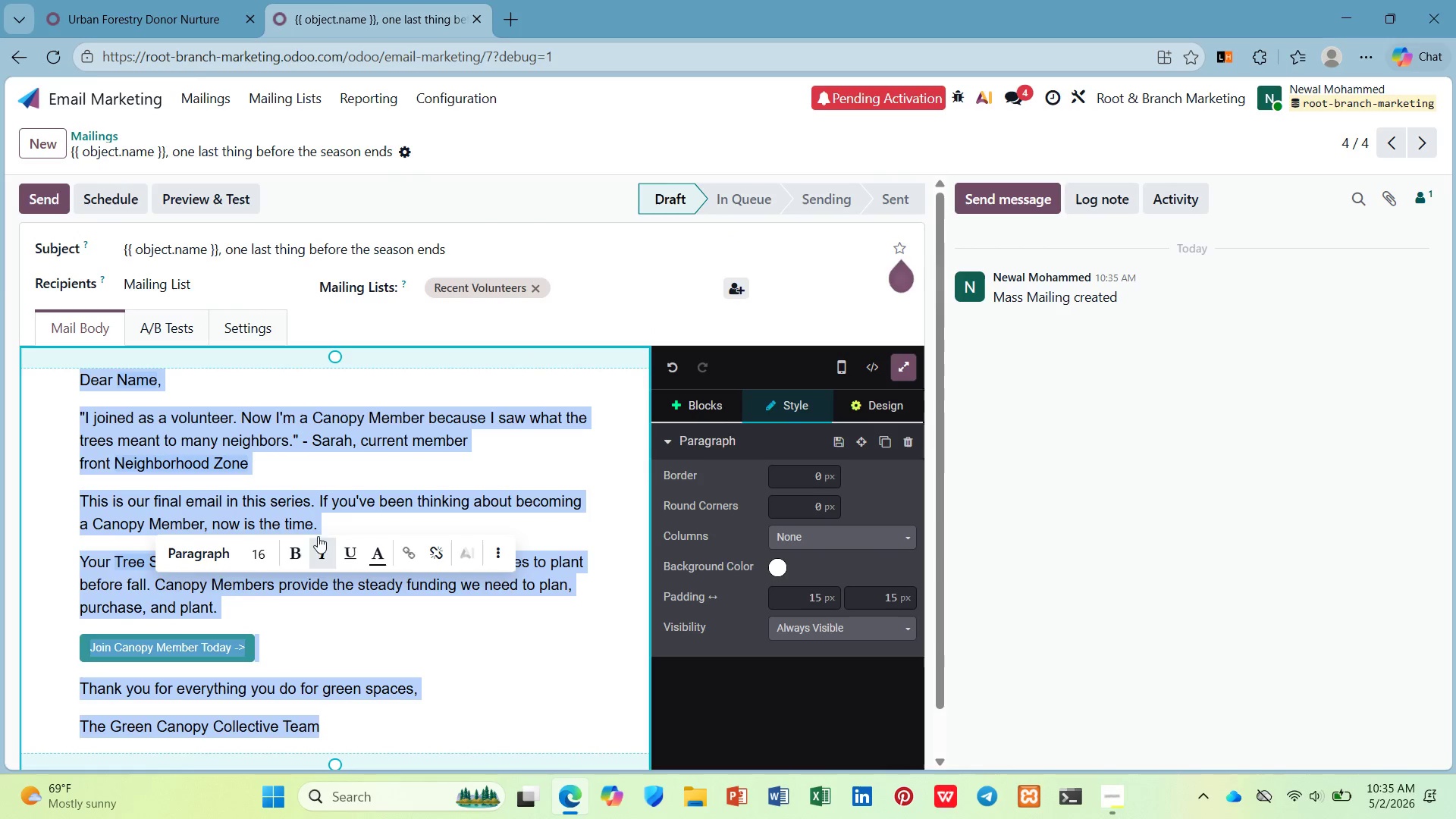 
left_click([313, 431])
 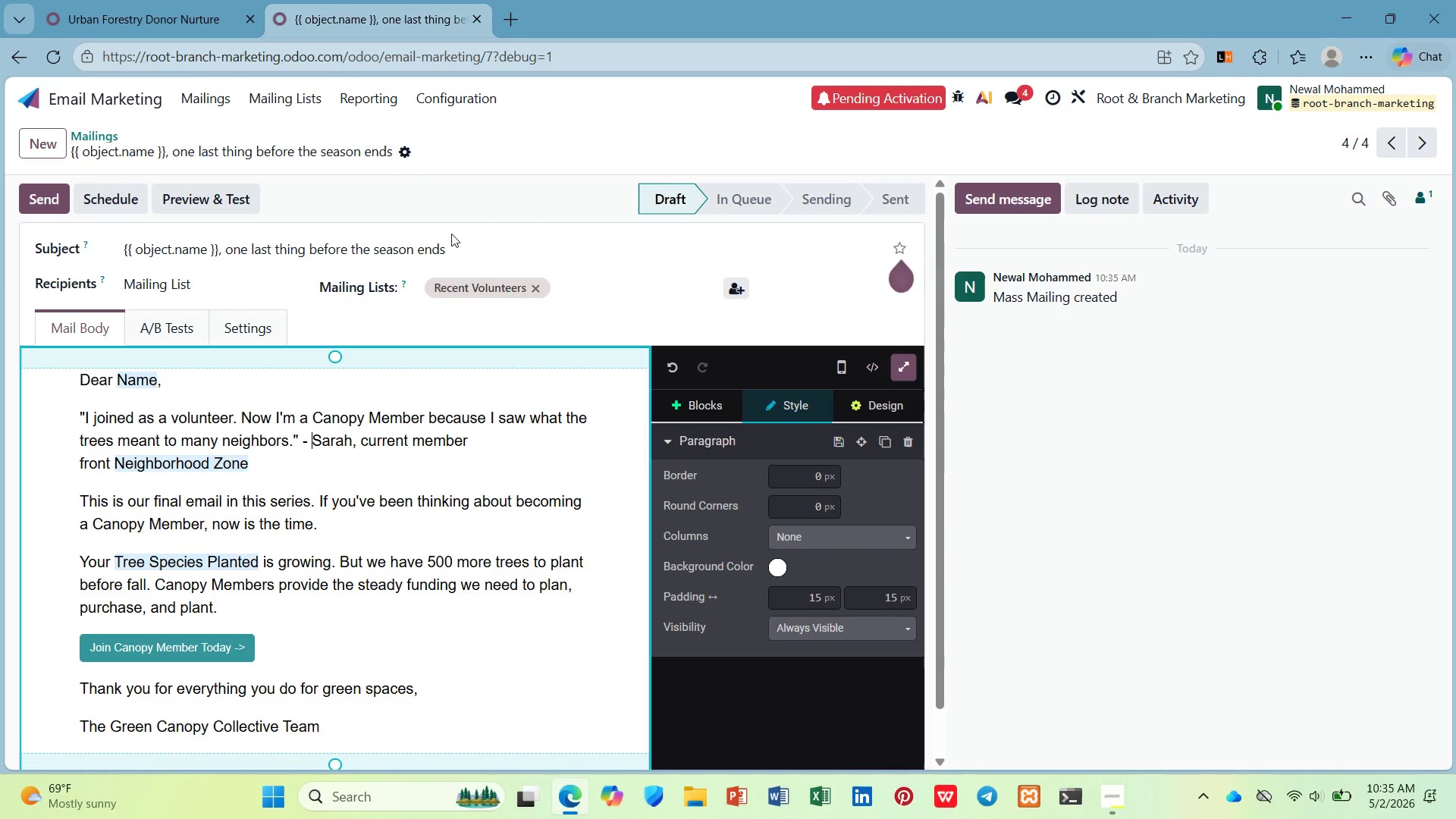 
left_click_drag(start_coordinate=[467, 240], to_coordinate=[102, 239])
 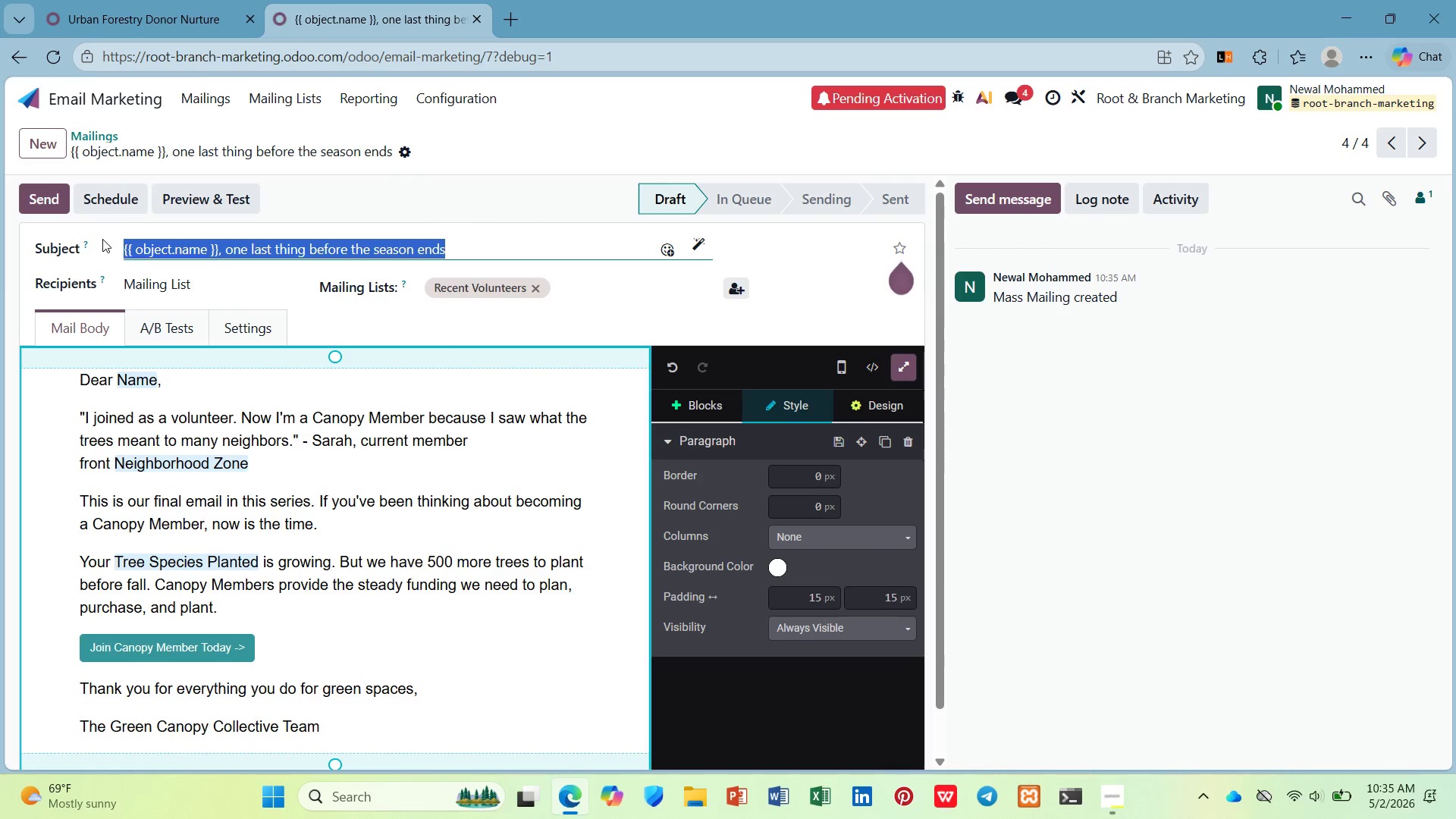 
key(Control+C)
 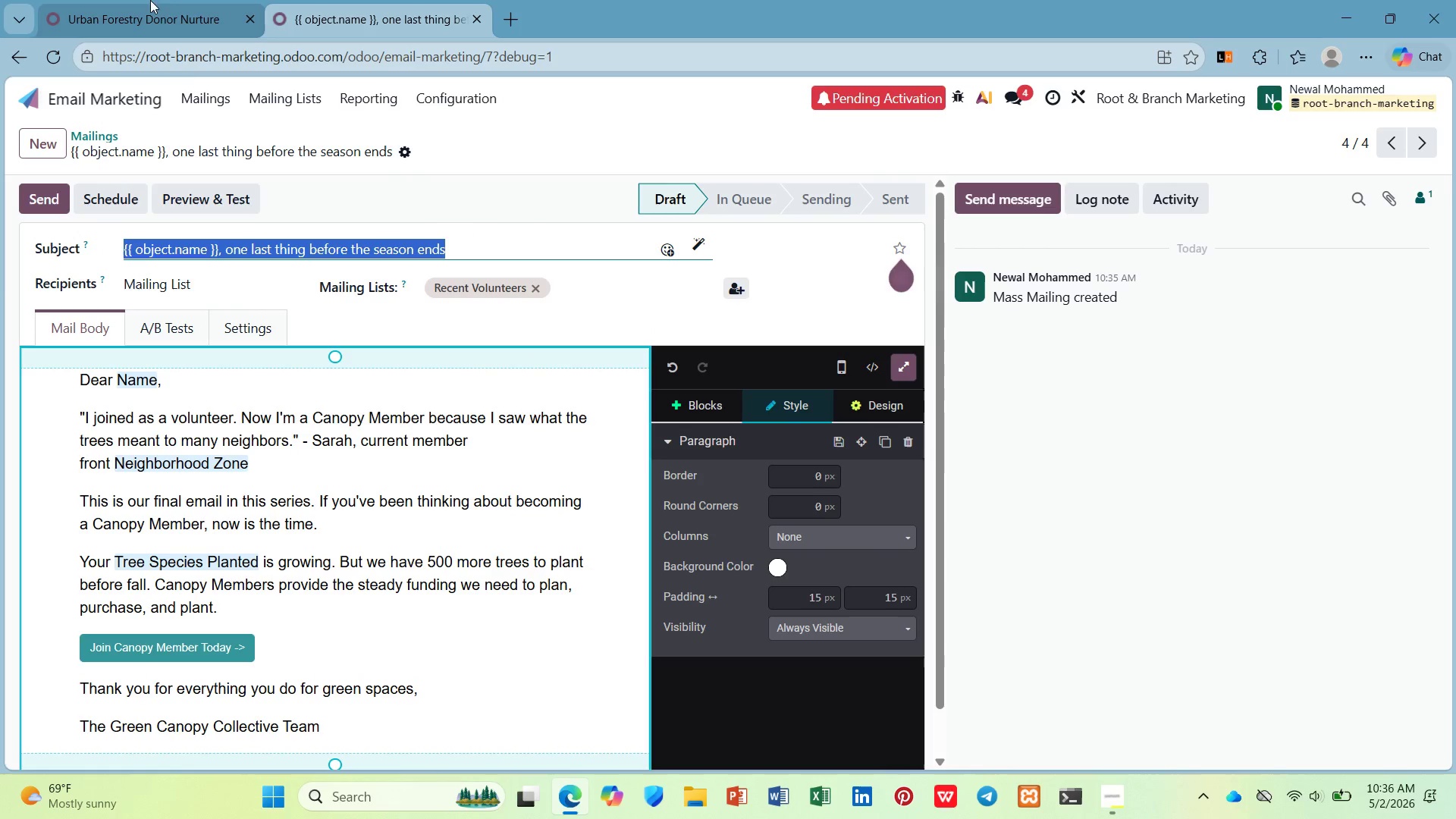 
left_click([165, 0])
 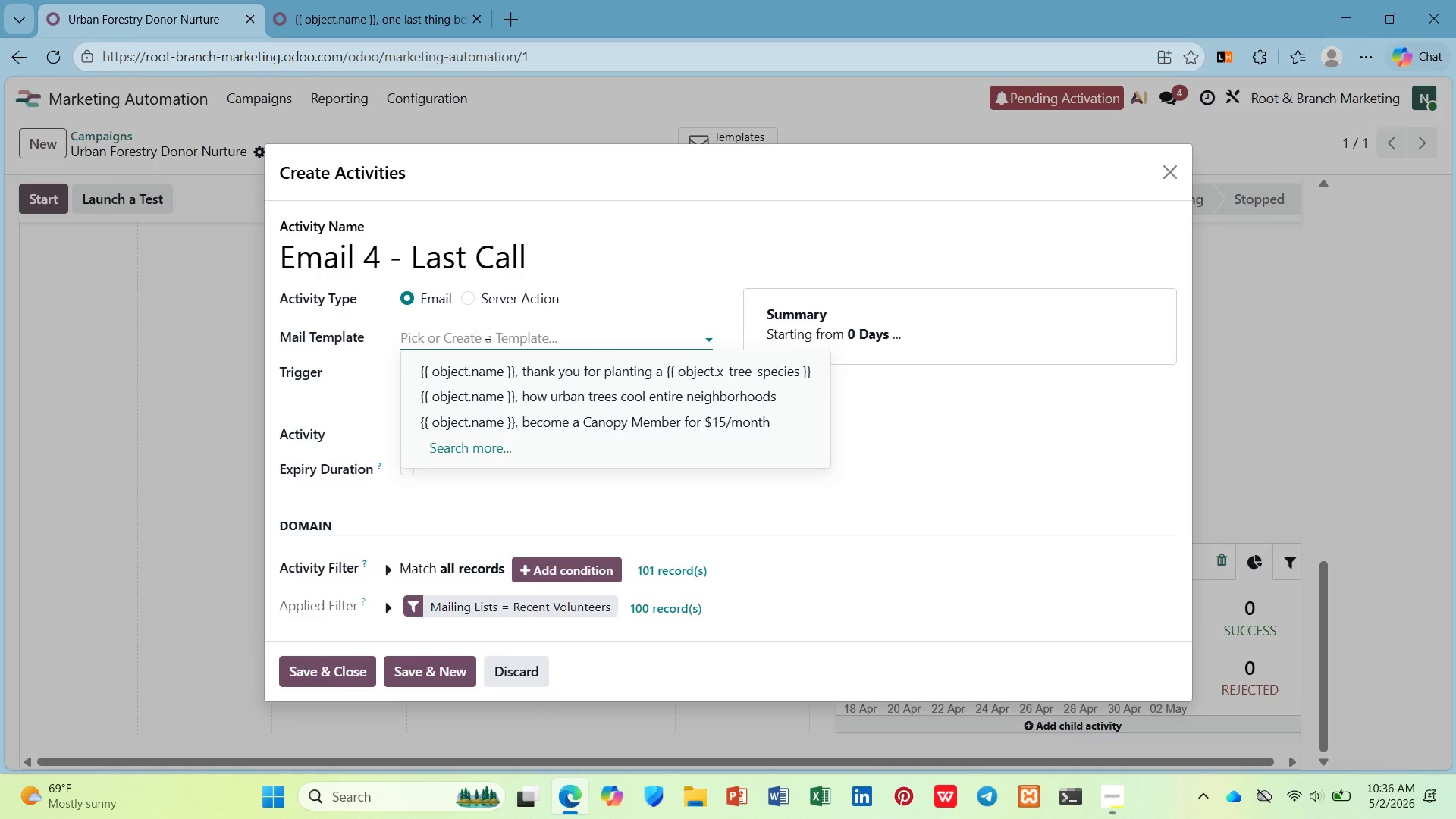 
left_click([488, 336])
 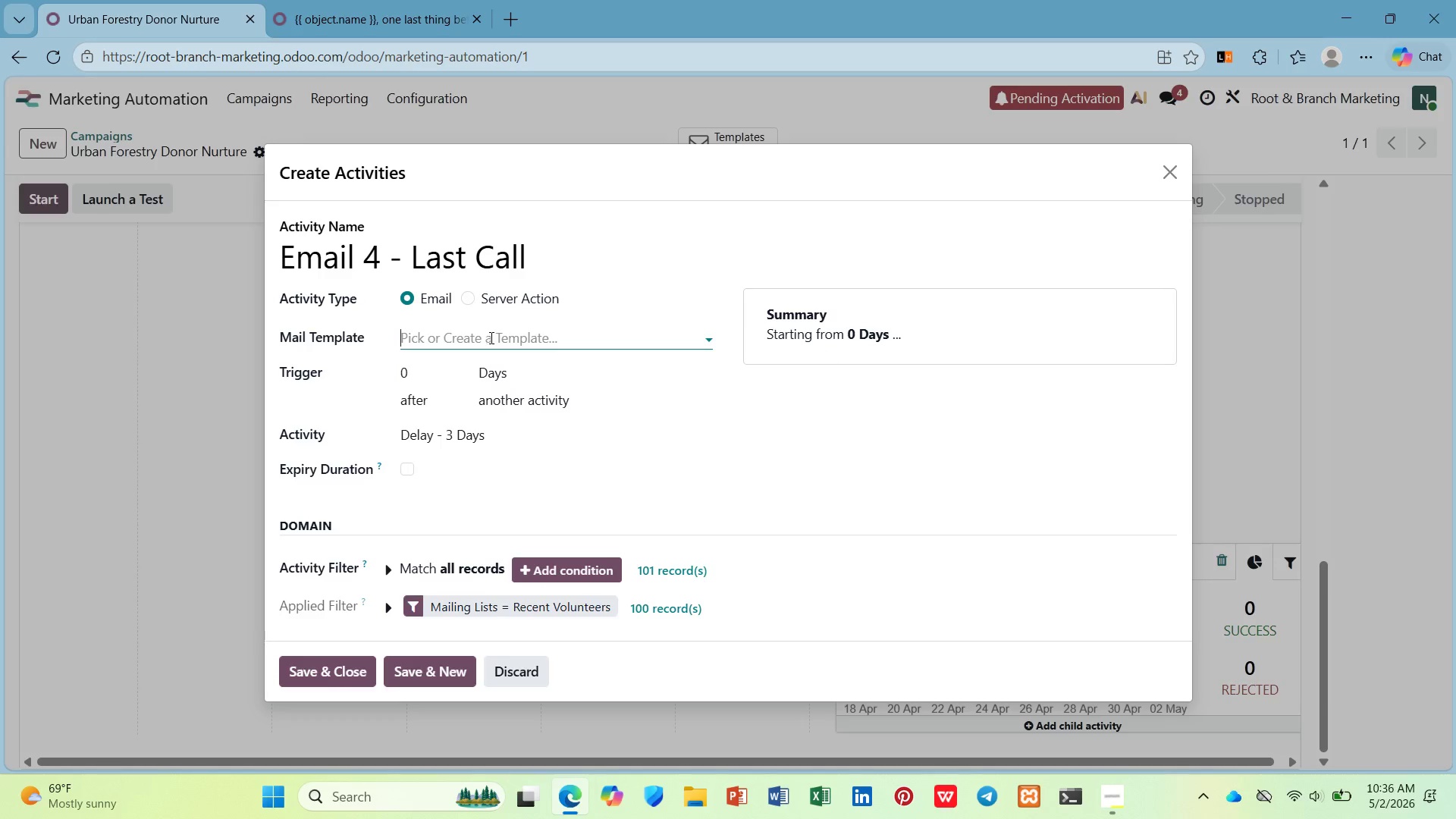 
key(Control+V)
 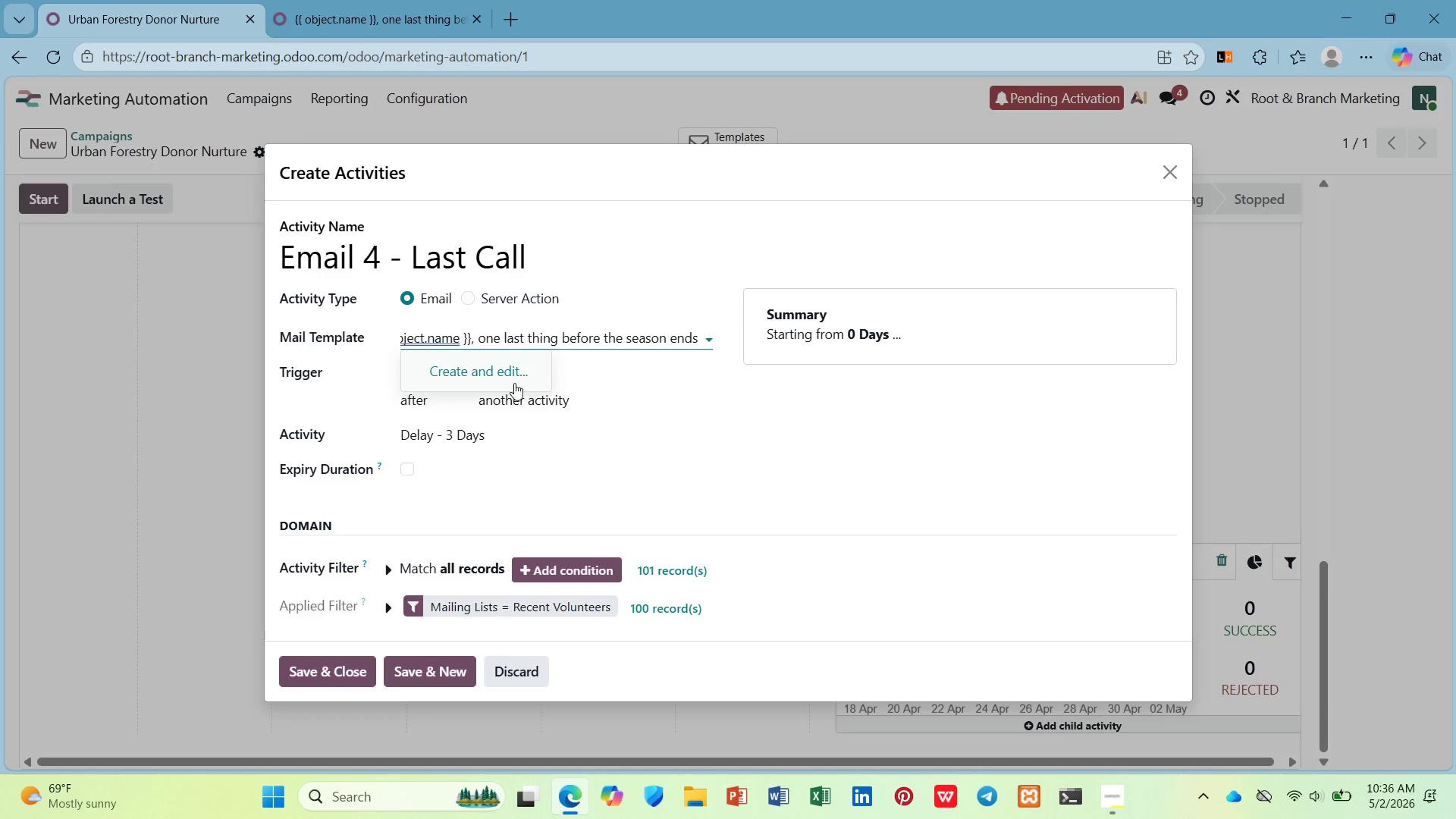 
left_click([512, 379])
 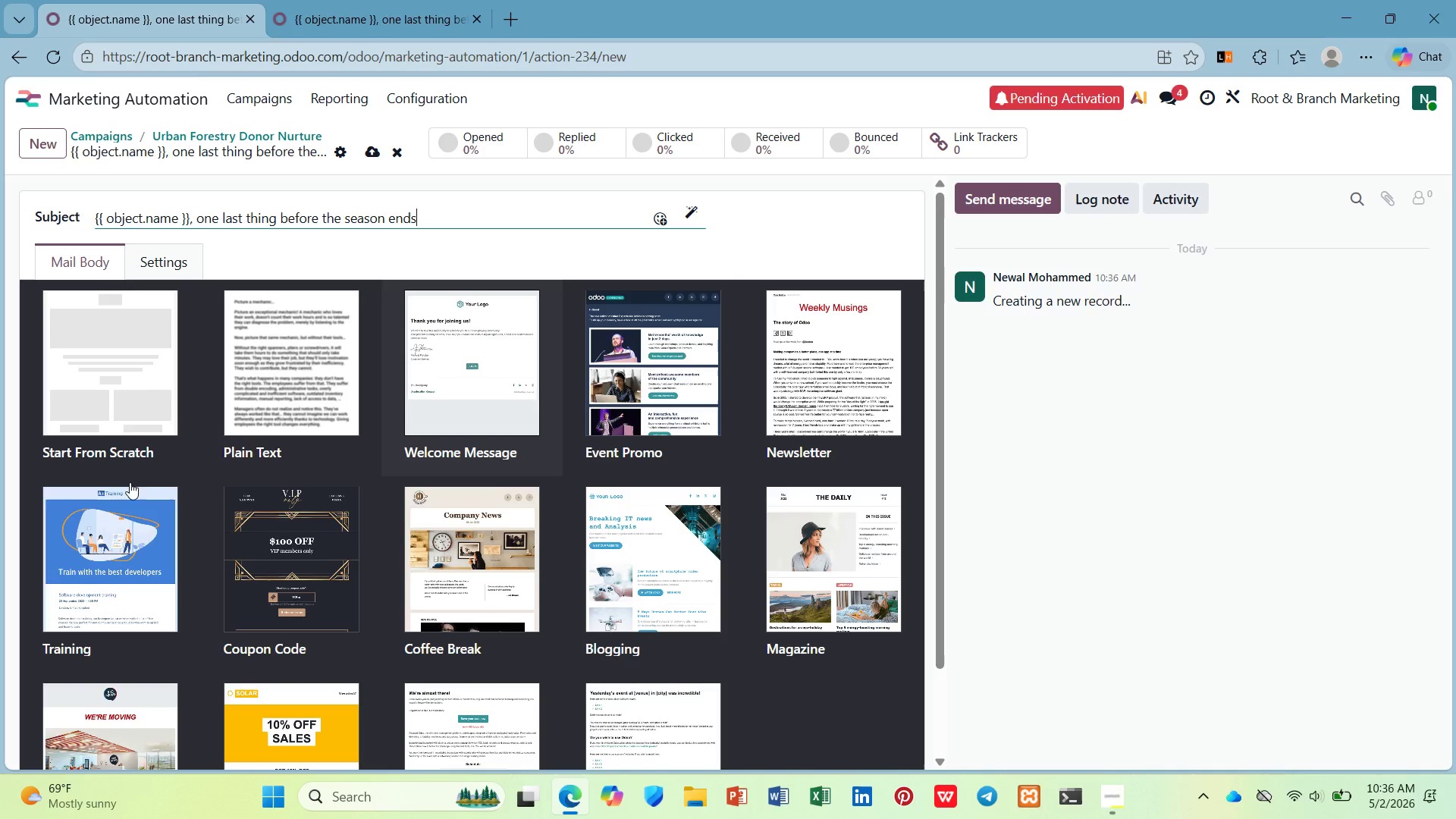 
left_click([132, 422])
 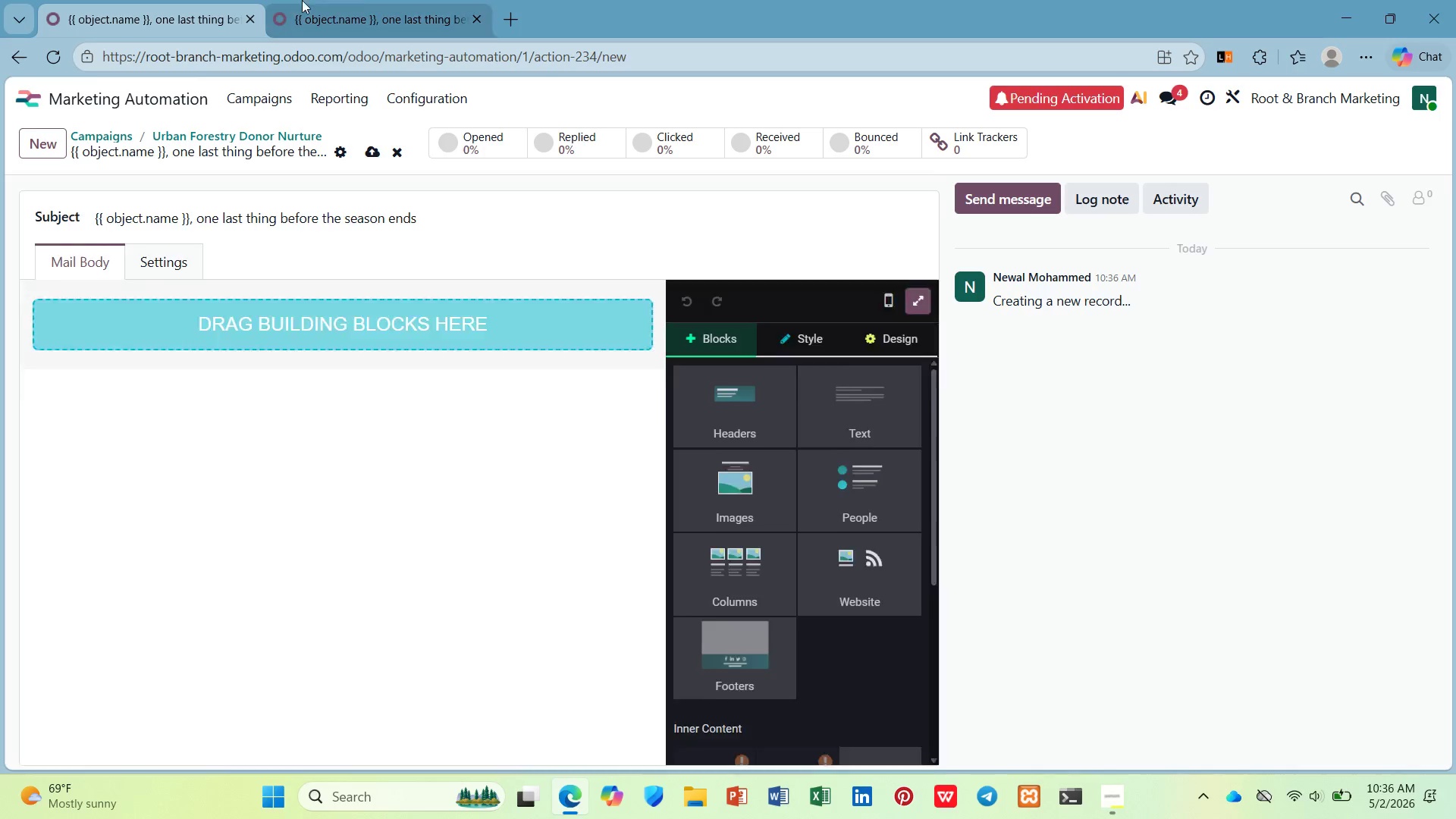 
left_click([358, 0])
 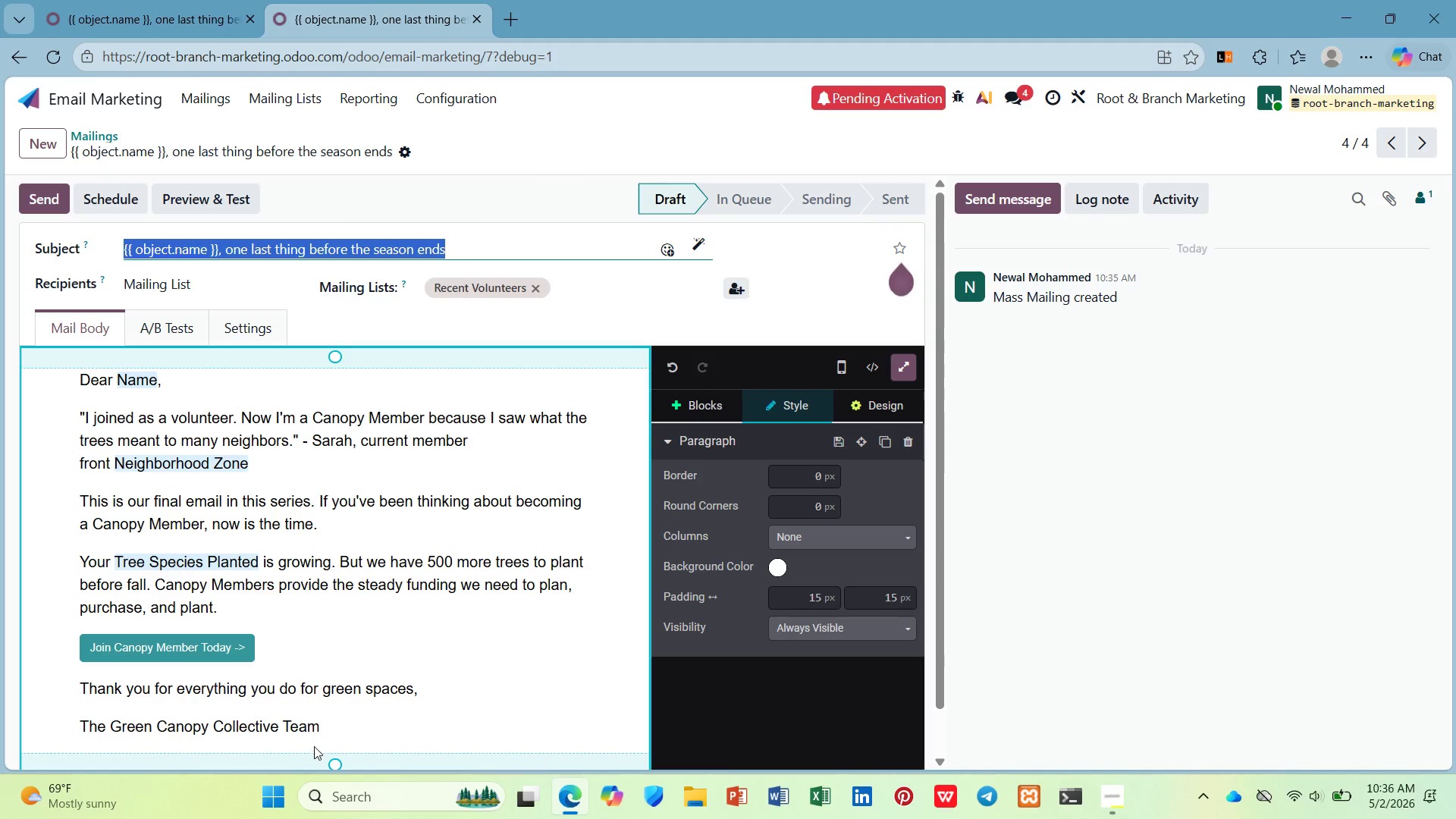 
left_click_drag(start_coordinate=[334, 735], to_coordinate=[62, 385])
 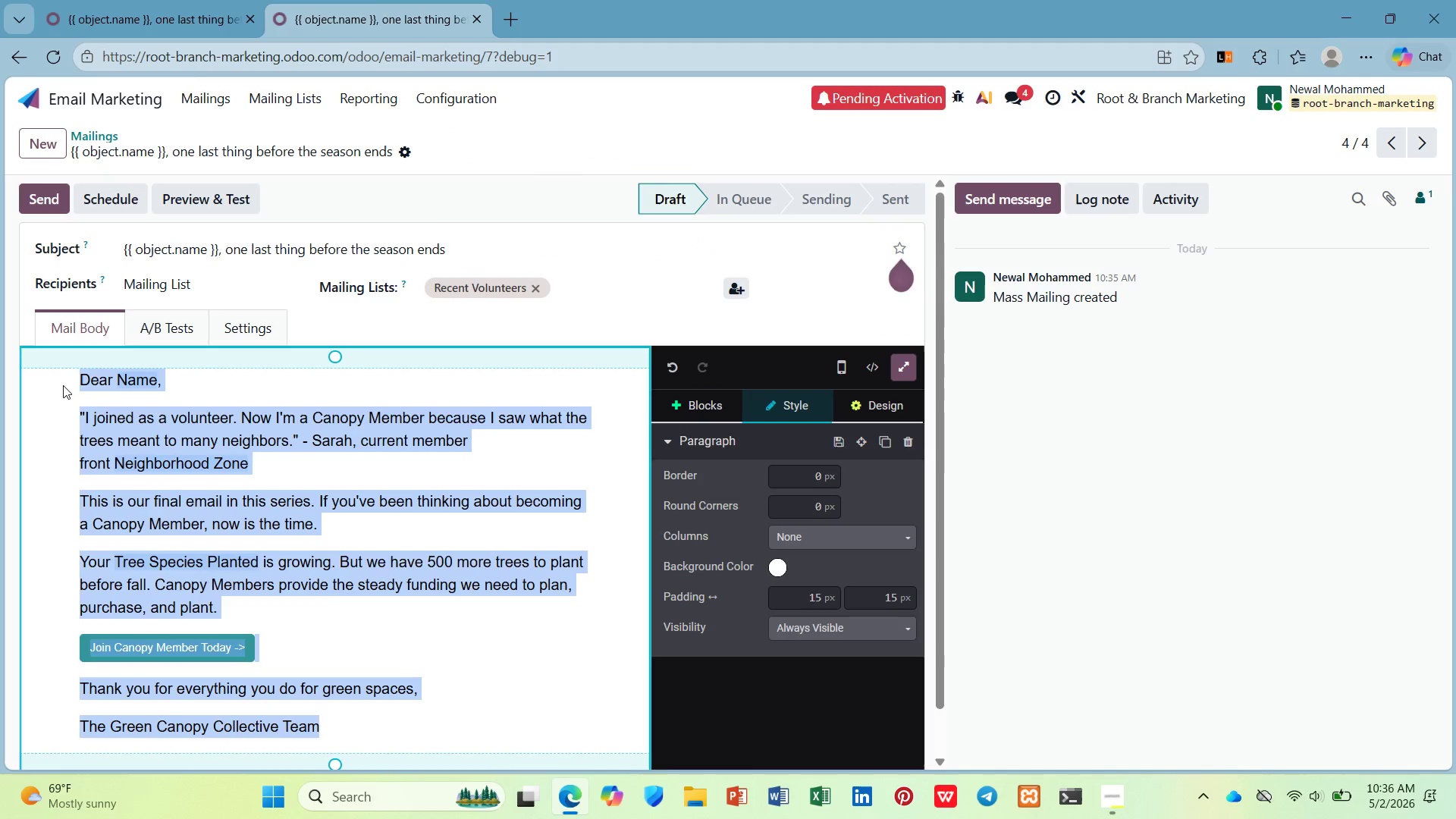 
key(Control+C)
 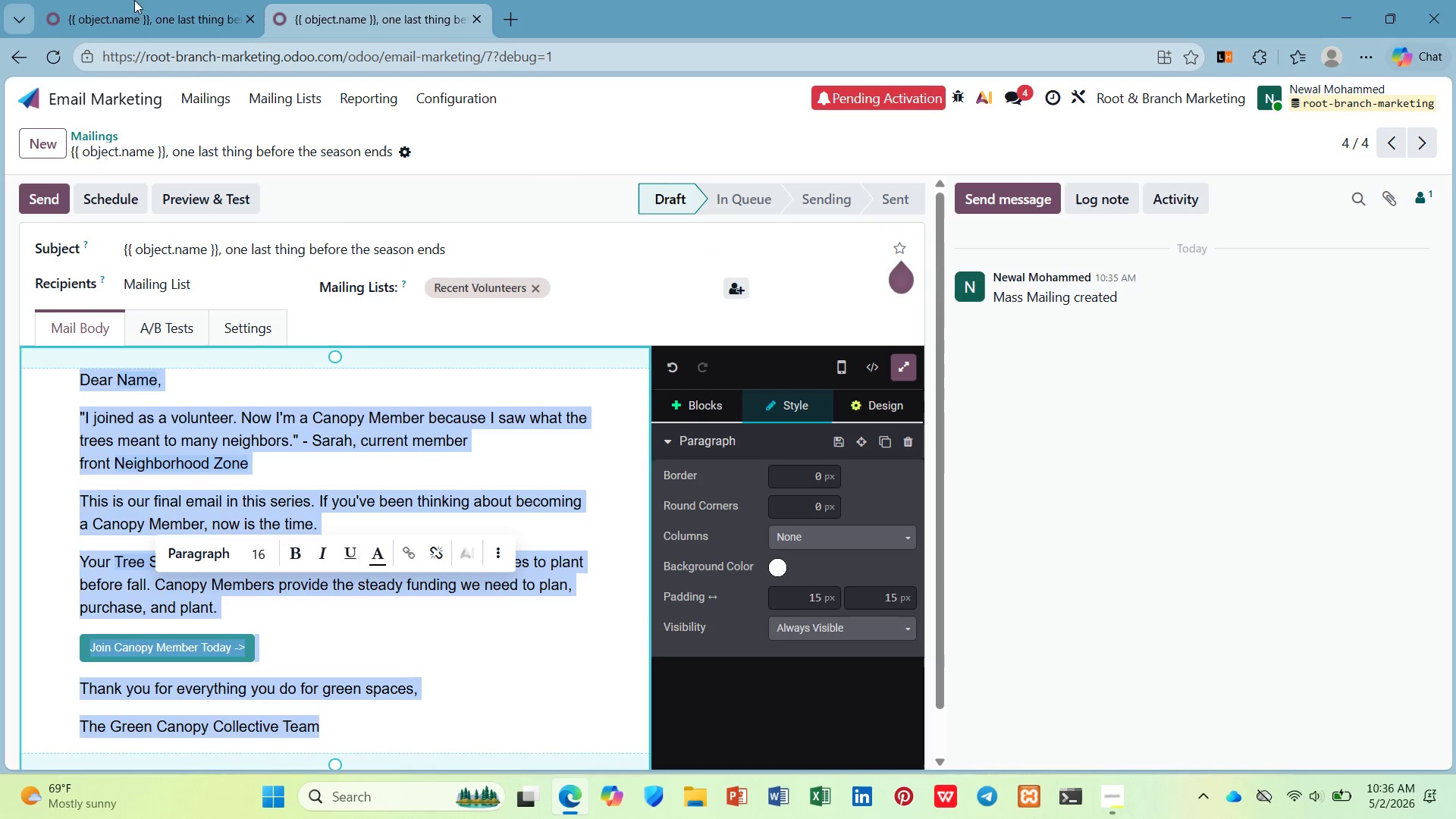 
left_click([140, 0])
 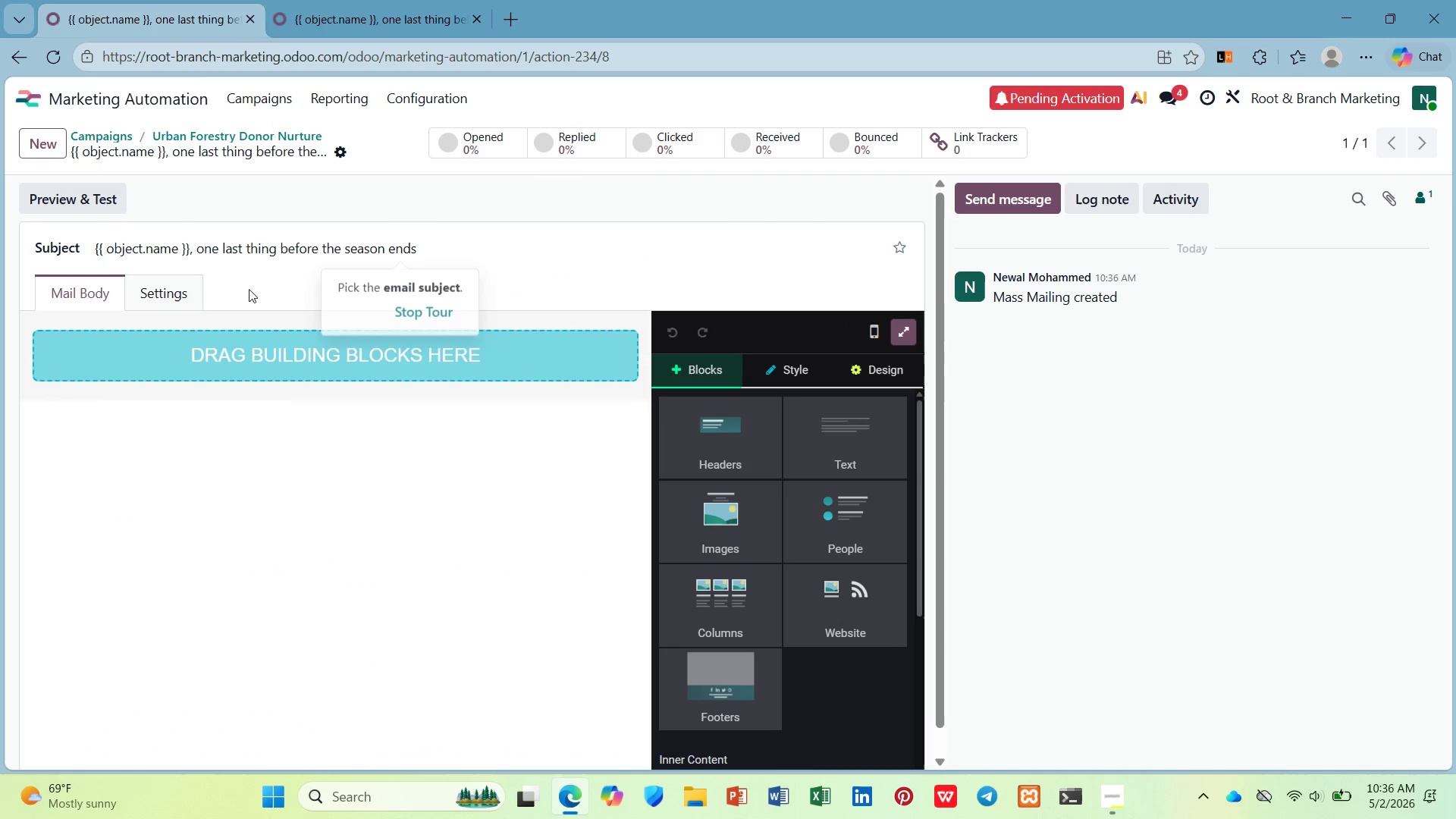 
left_click([276, 347])
 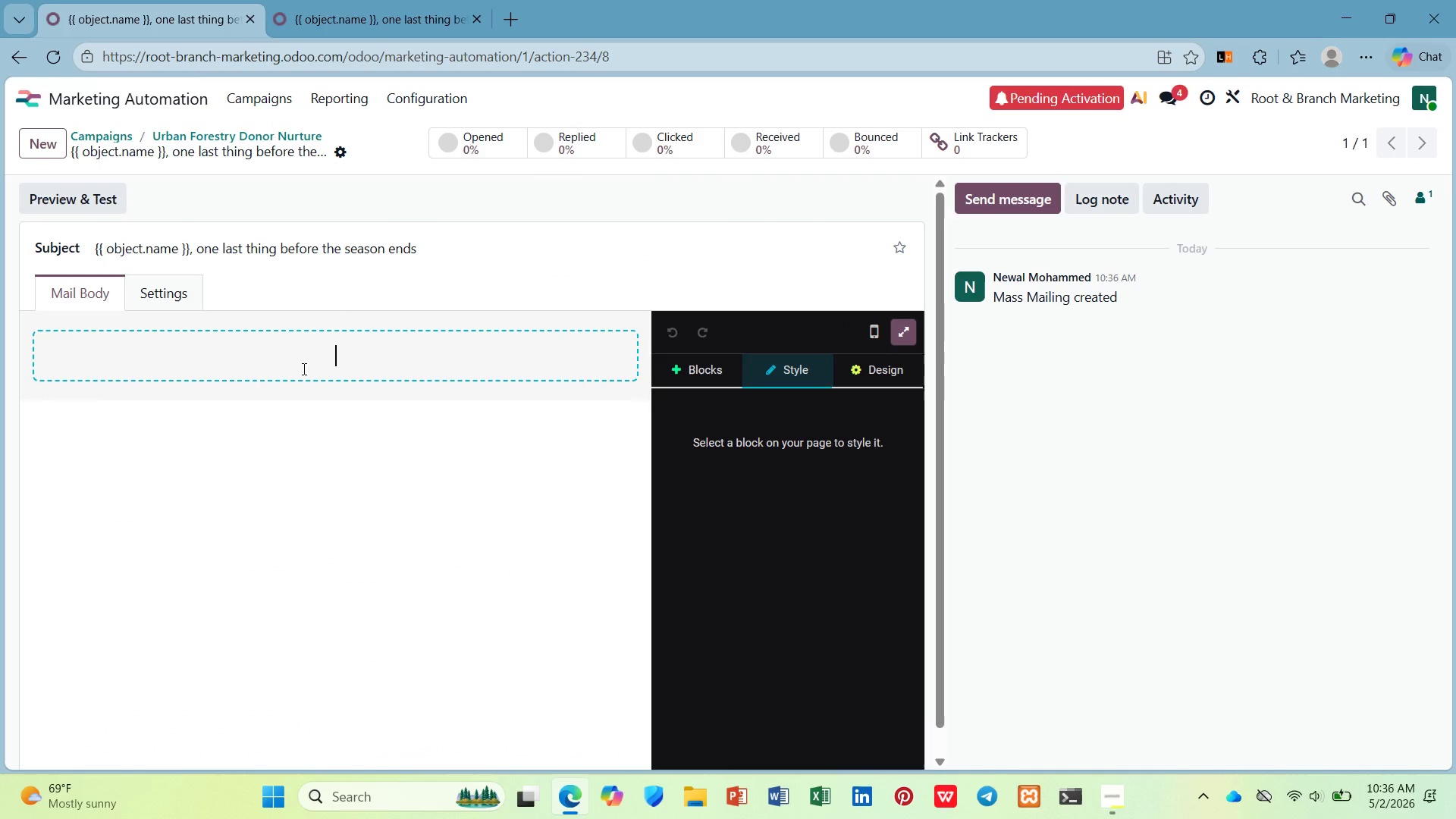 
key(Control+ControlLeft)
 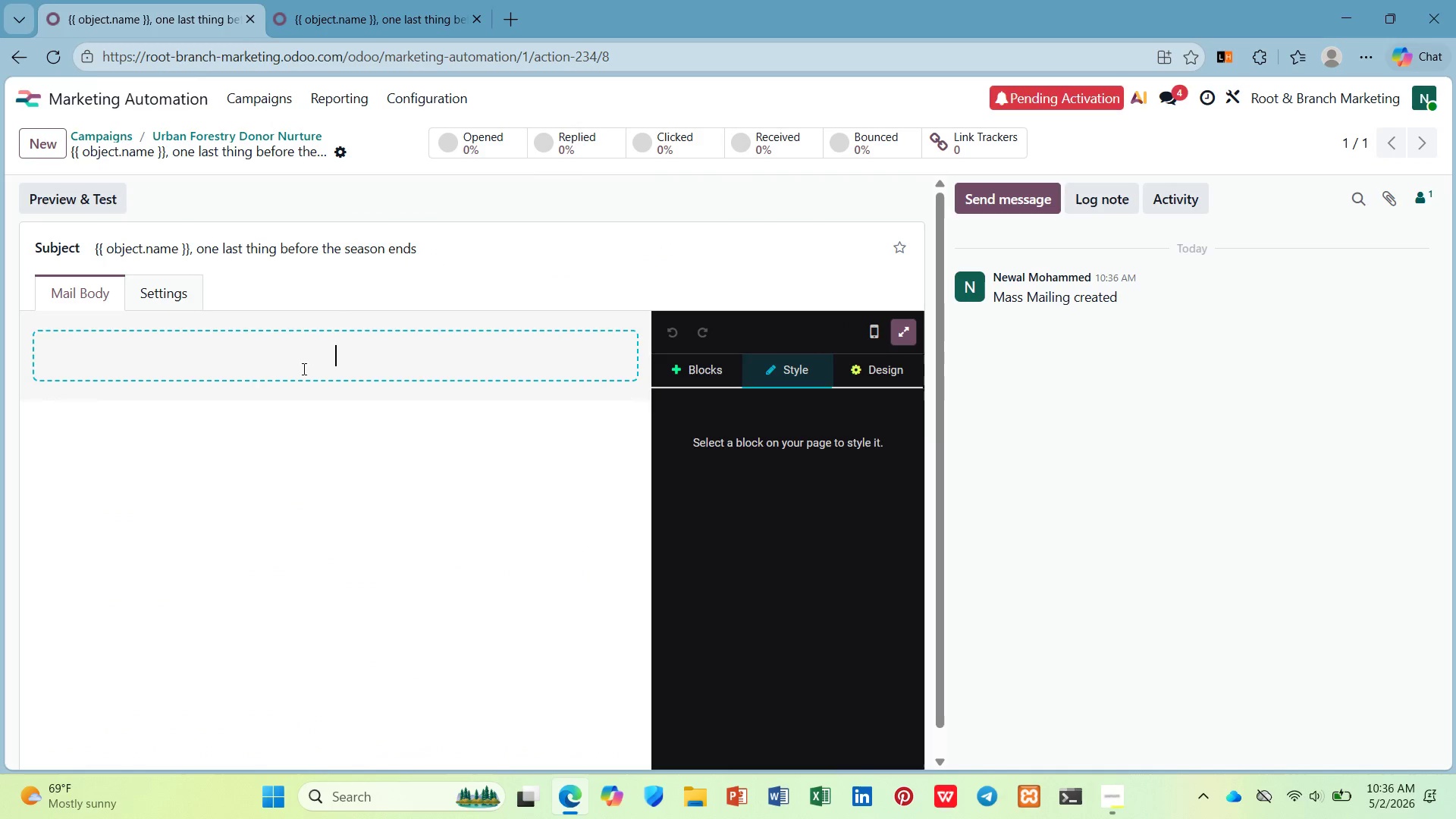 
key(Shift+D)
 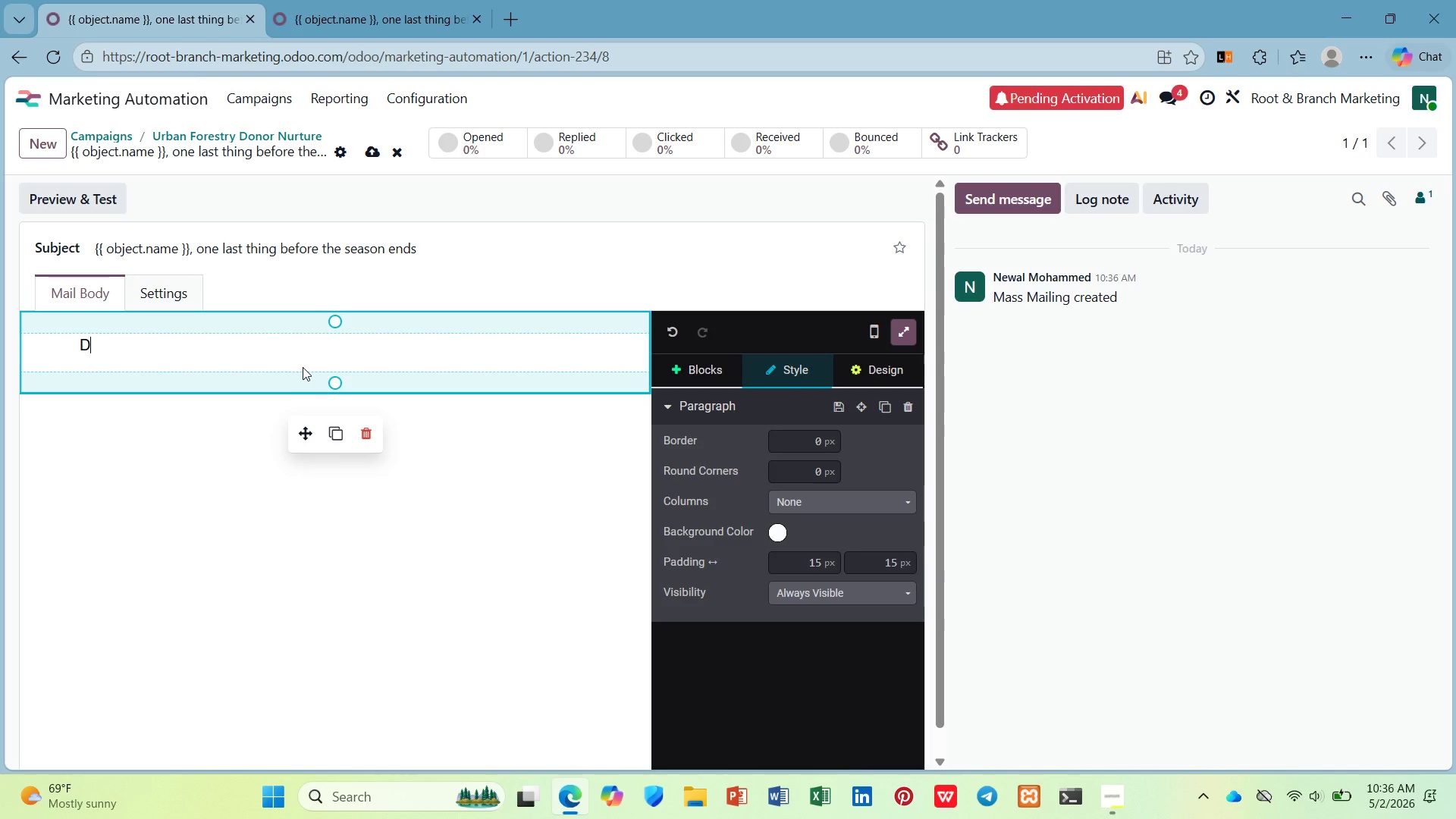 
key(Control+V)
 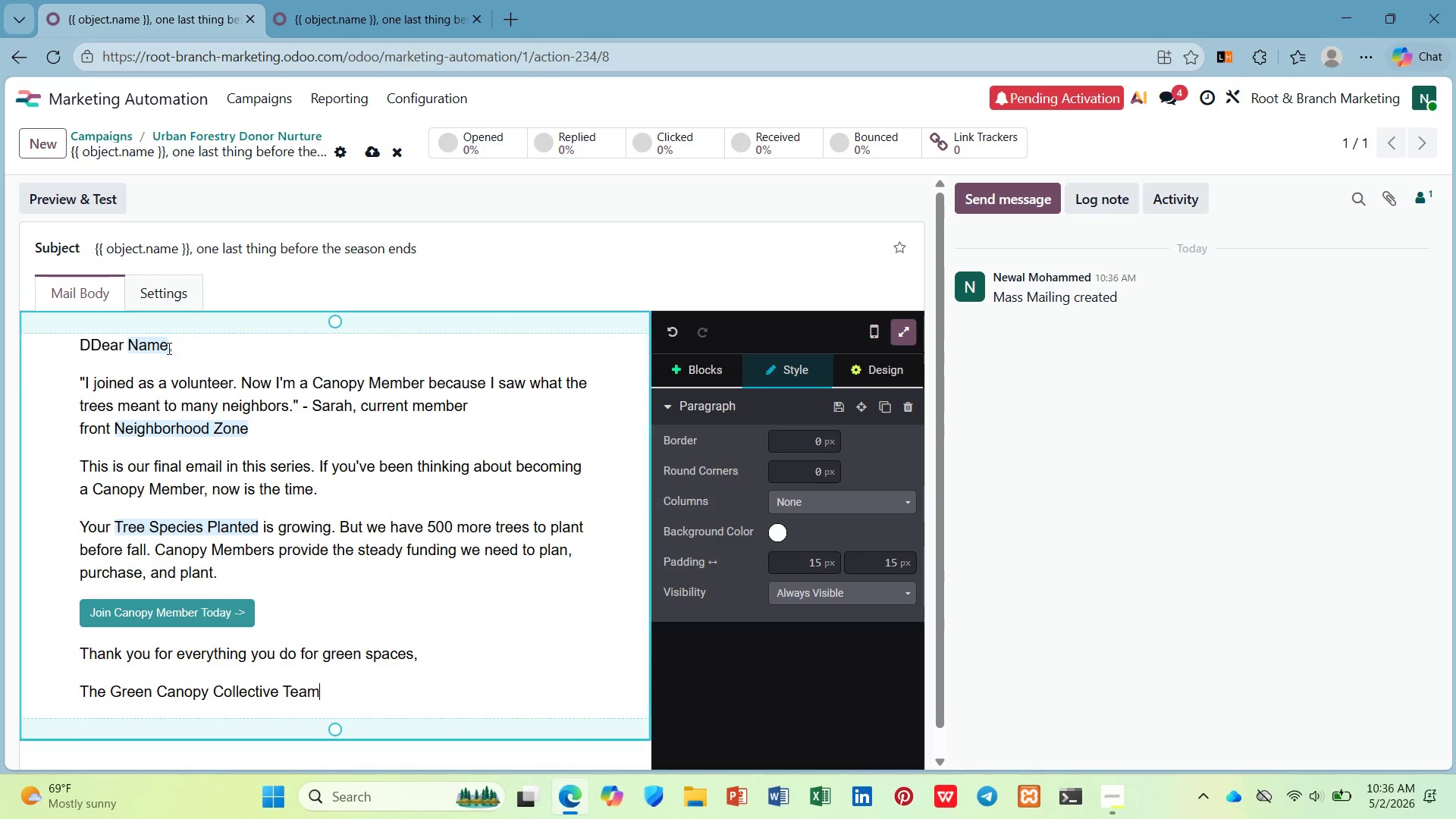 
left_click([89, 348])
 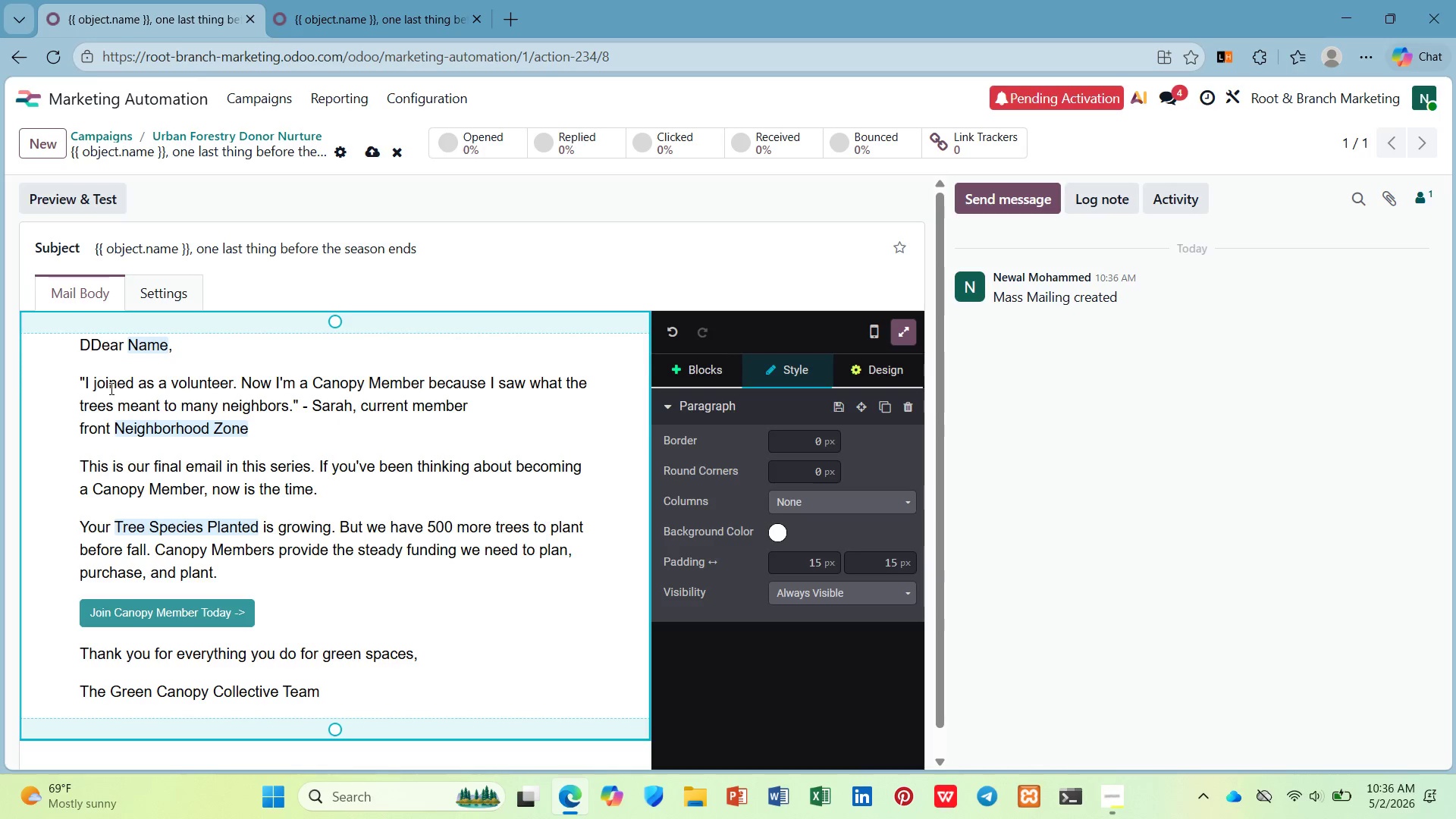 
key(Backspace)
 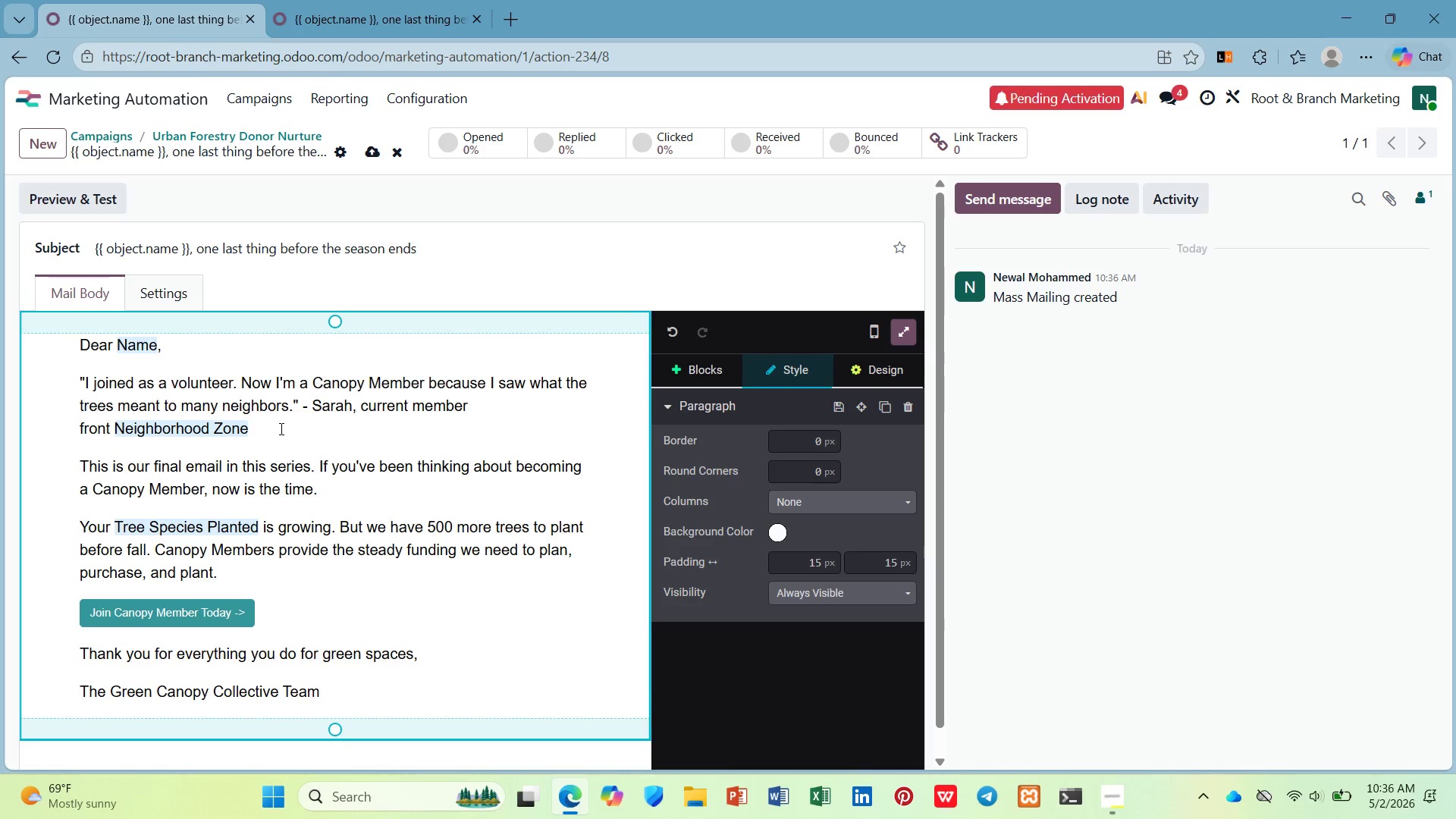 
wait(16.36)
 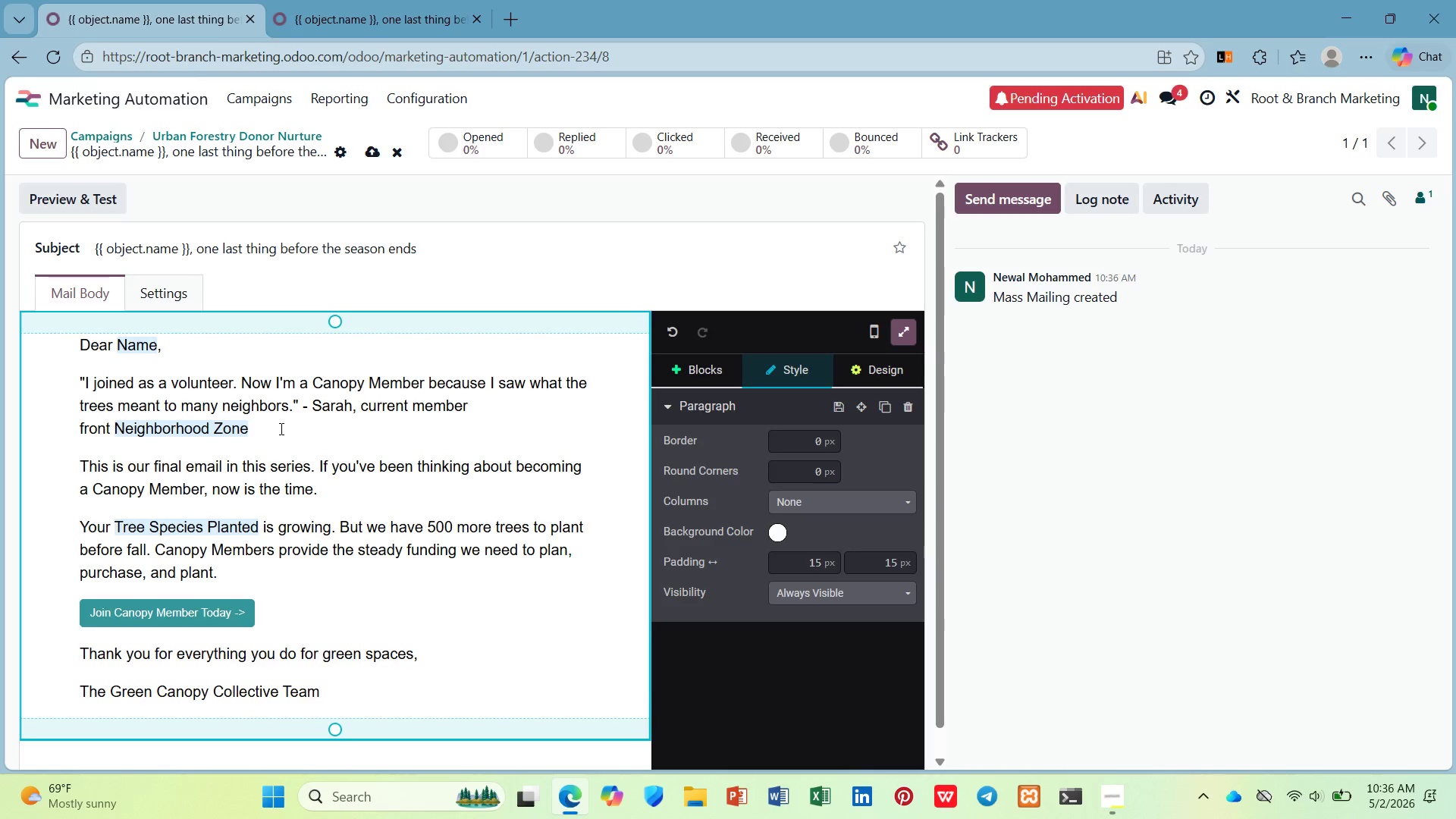 
left_click([378, 155])
 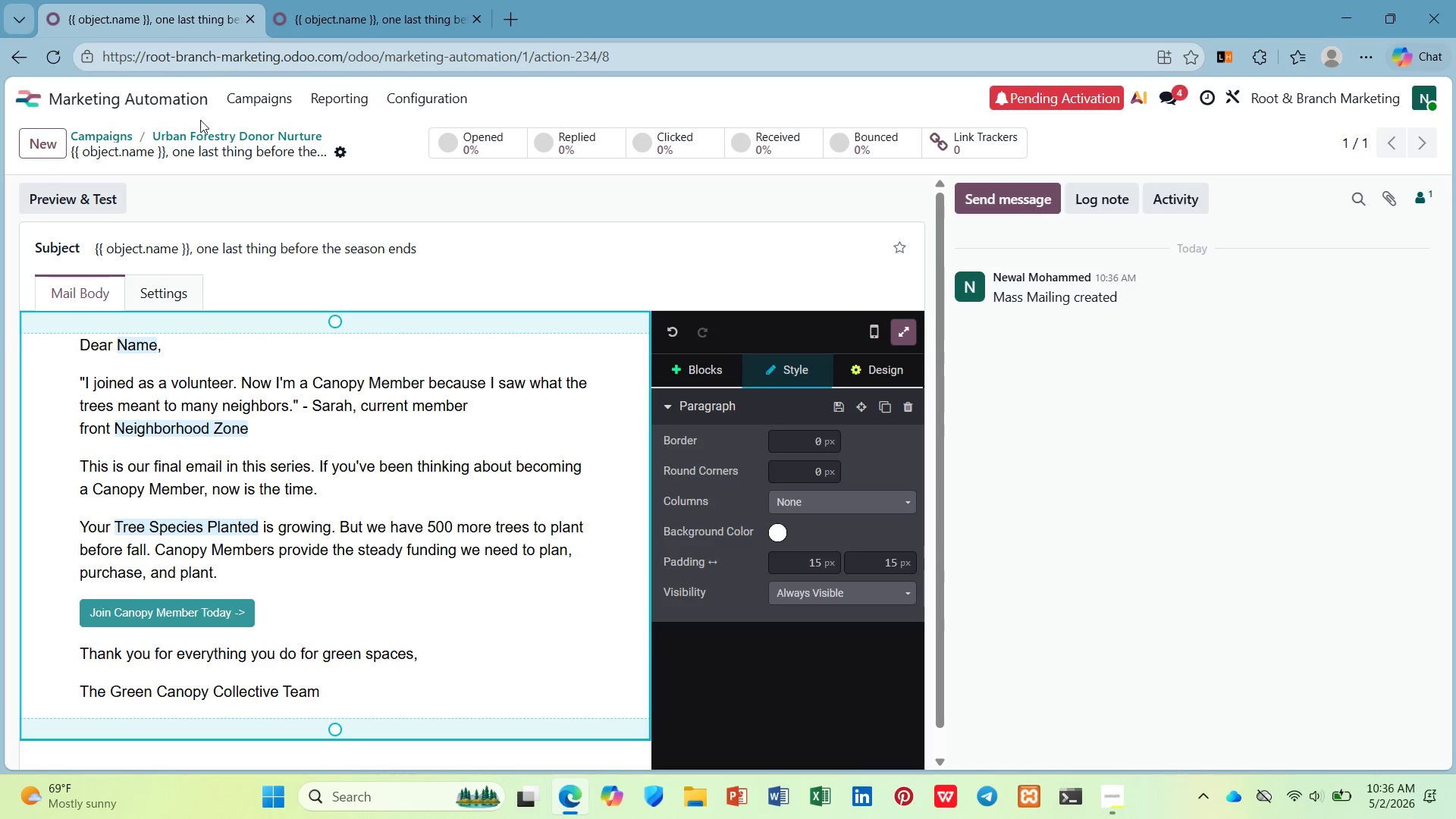 
left_click([208, 127])
 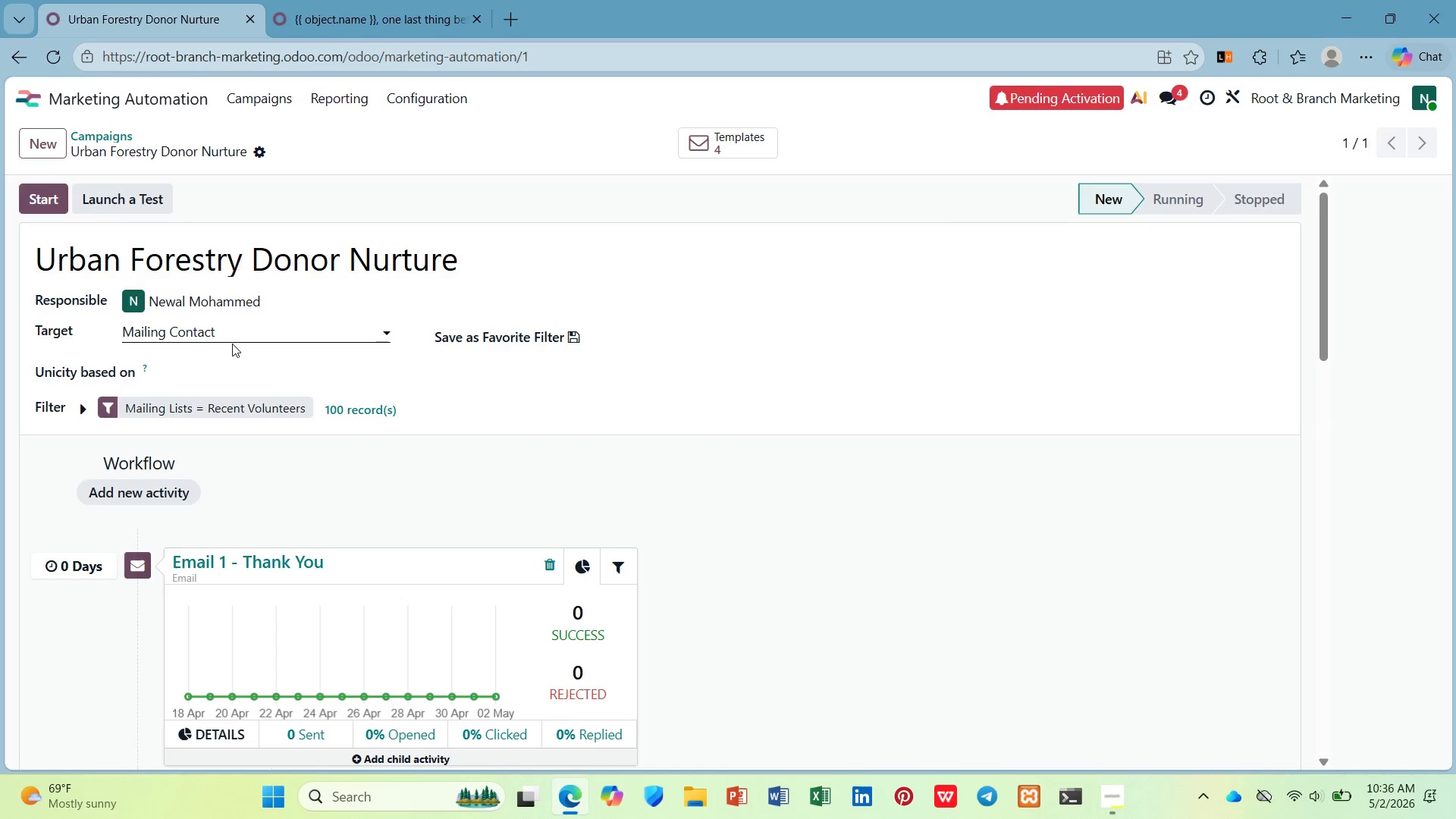 
scroll: coordinate [500, 519], scroll_direction: down, amount: 19.0
 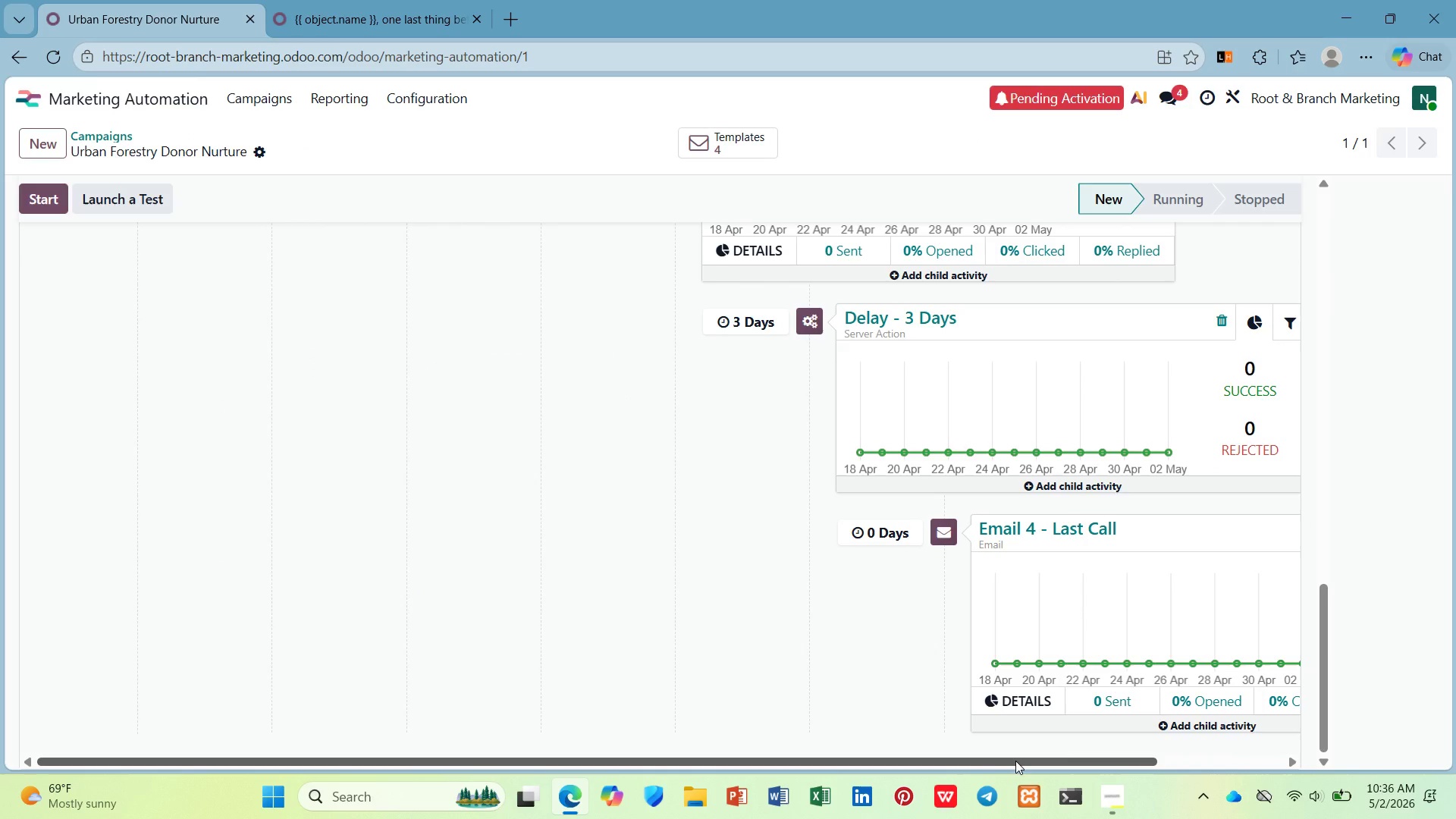 
left_click_drag(start_coordinate=[1015, 761], to_coordinate=[1379, 762])
 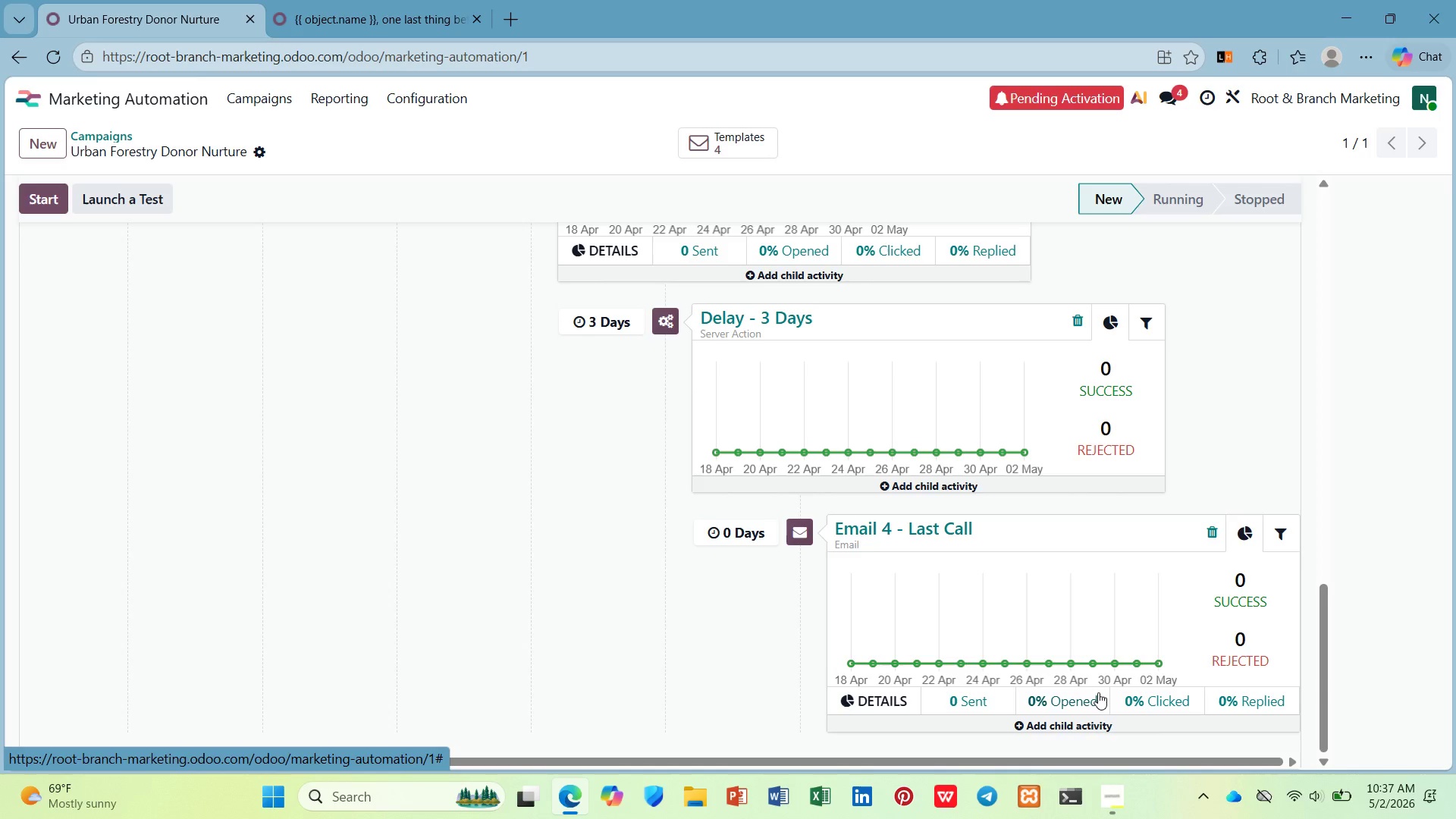 
wait(27.12)
 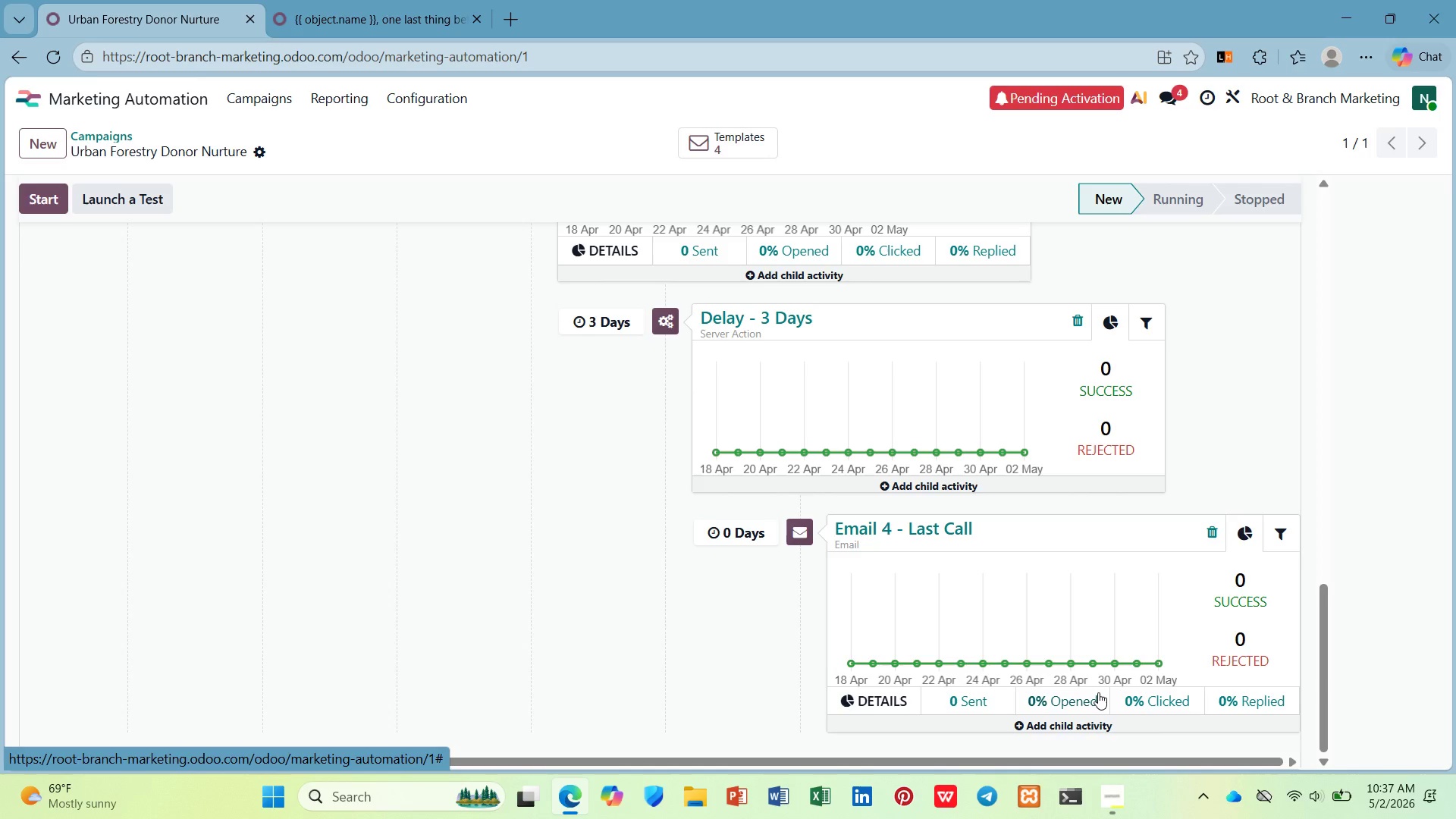 
left_click([43, 204])
 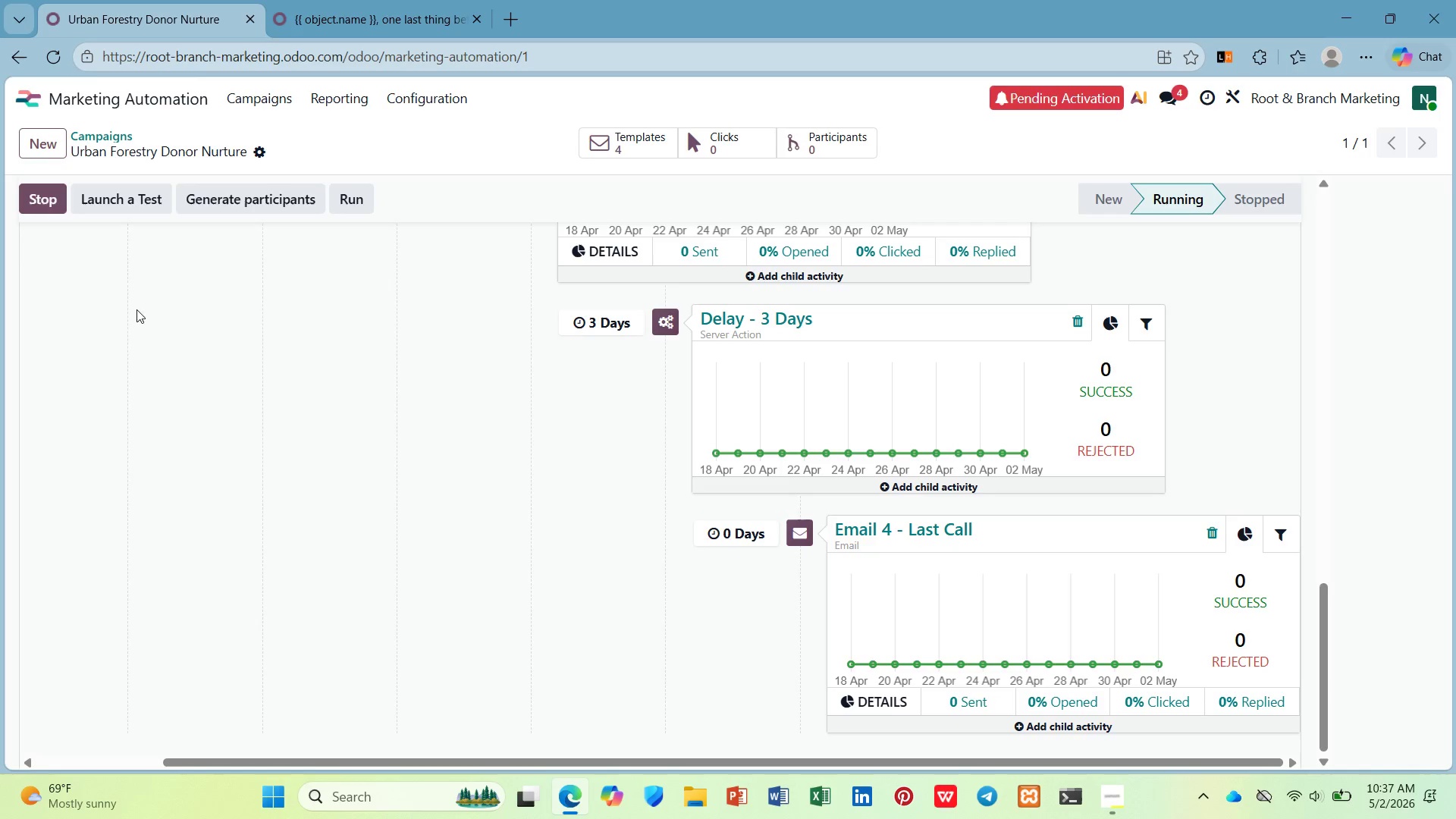 
scroll: coordinate [127, 308], scroll_direction: up, amount: 12.0
 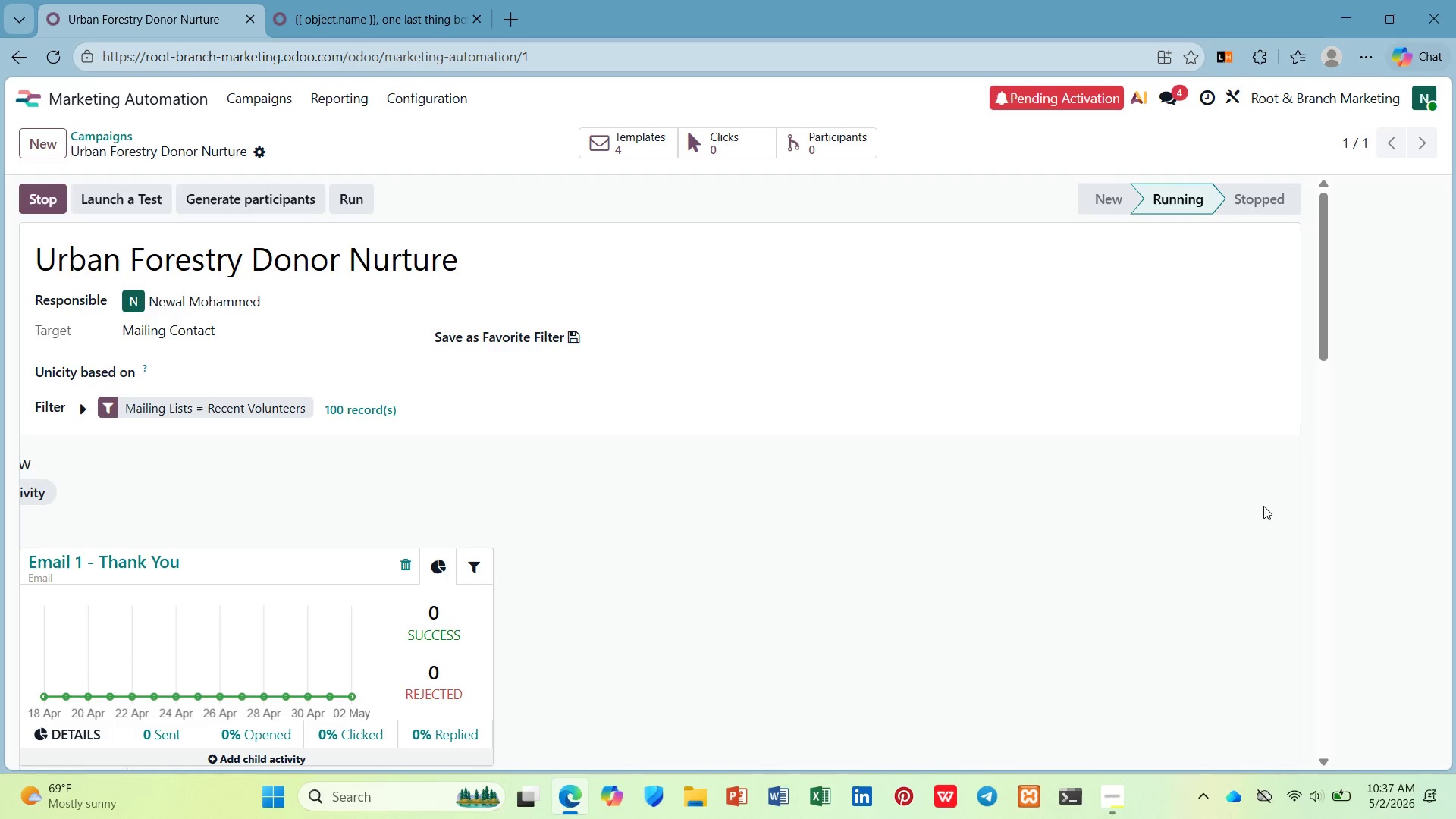 
scroll: coordinate [938, 756], scroll_direction: down, amount: 17.0
 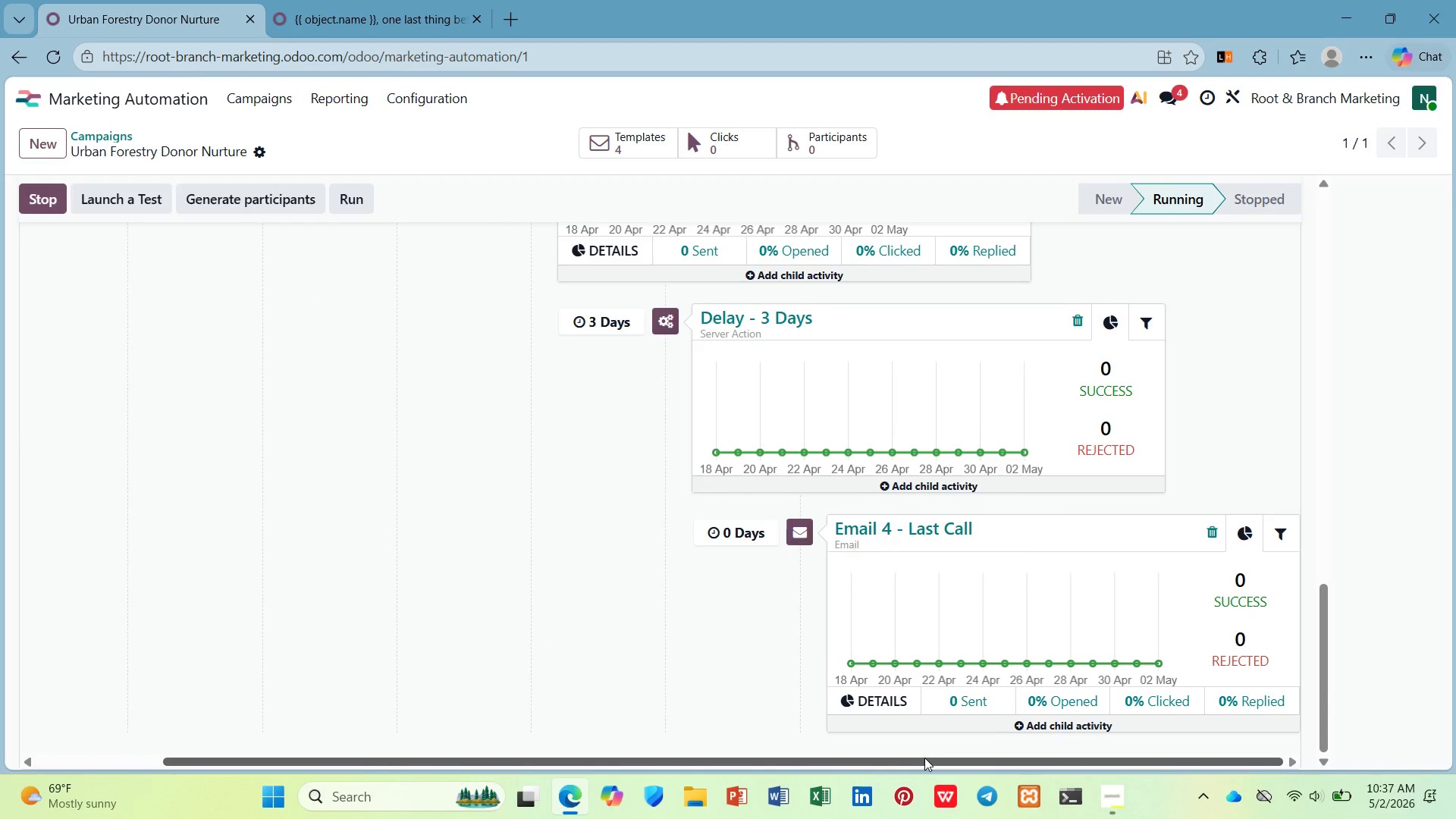 
left_click_drag(start_coordinate=[924, 758], to_coordinate=[661, 764])
 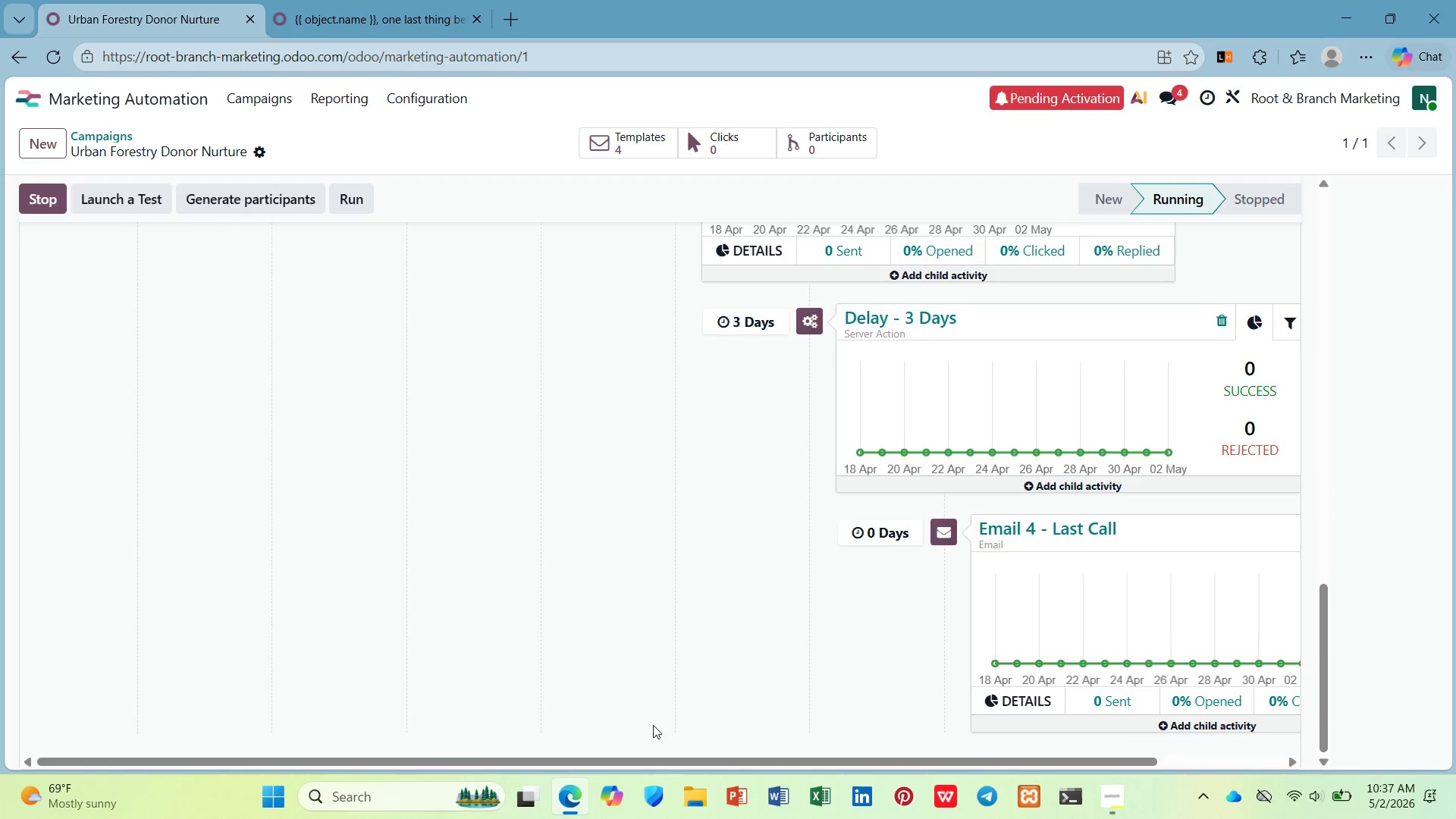 
scroll: coordinate [654, 705], scroll_direction: up, amount: 12.0
 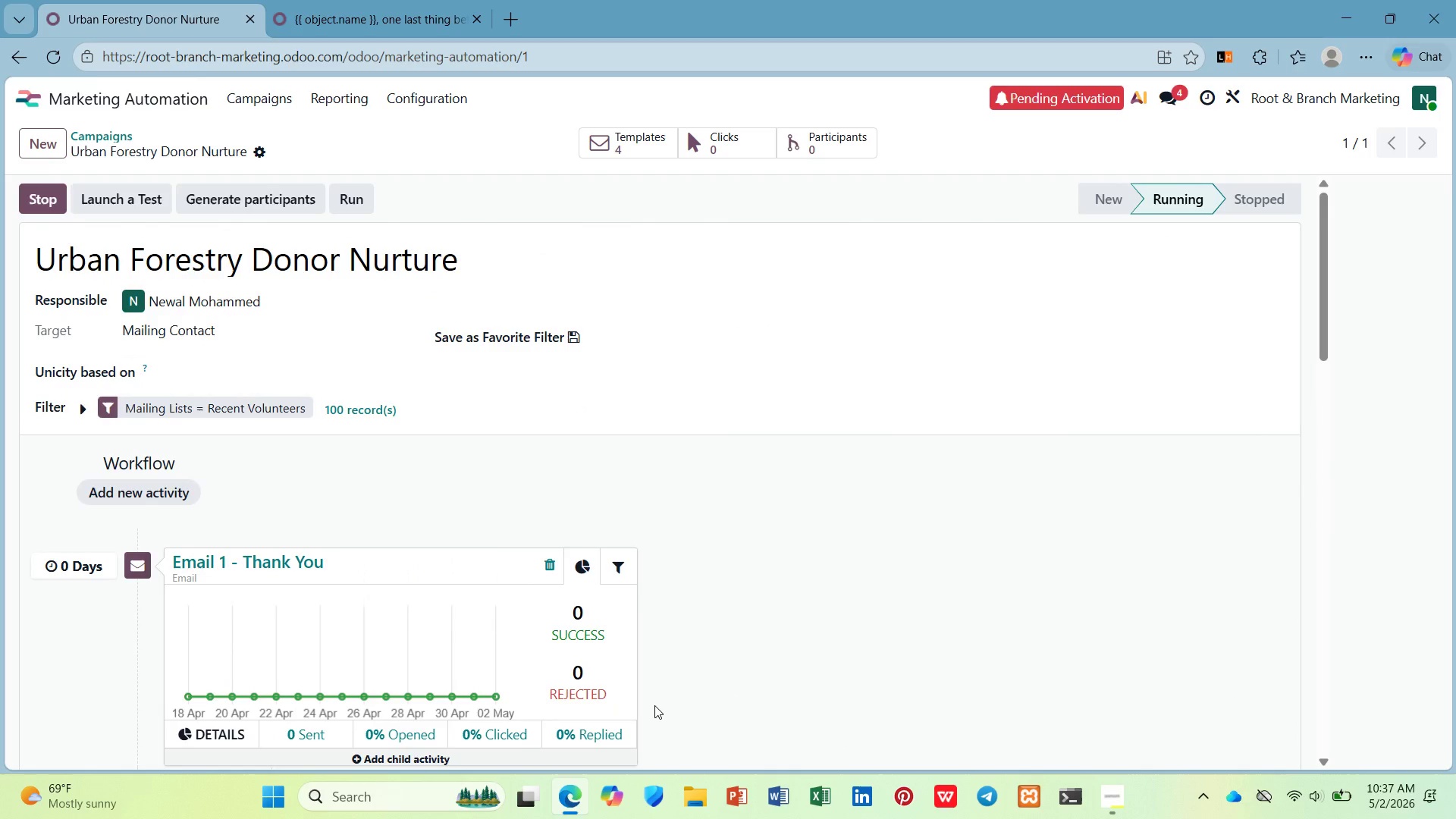 
left_click([1114, 789])